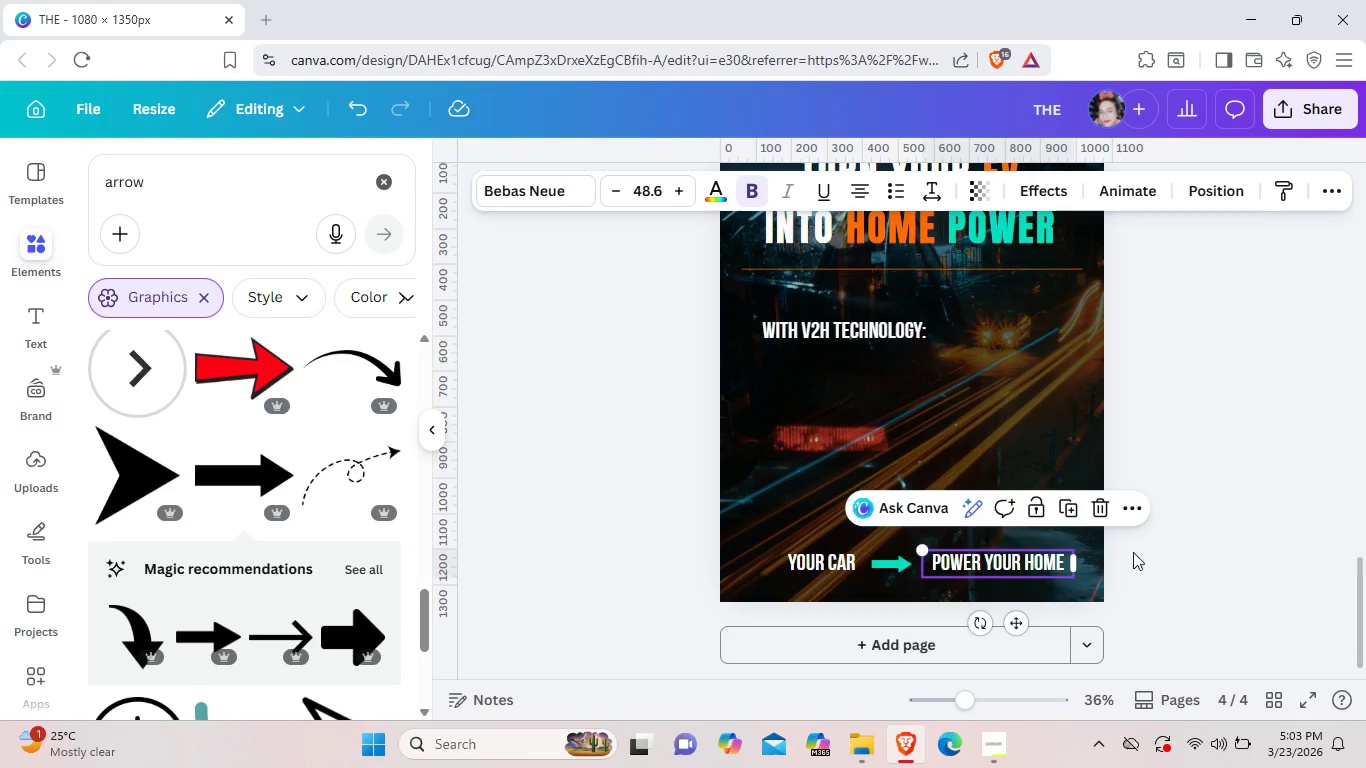 
left_click([1172, 550])
 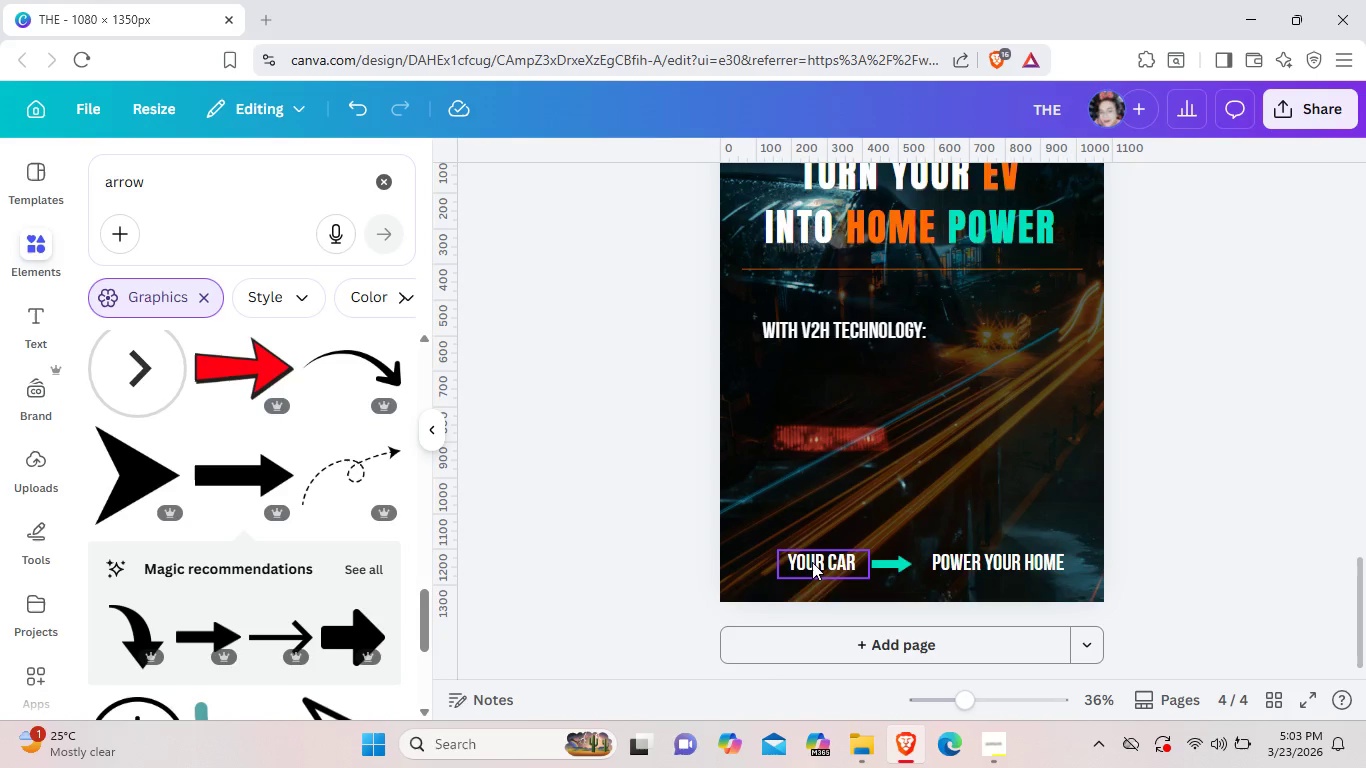 
mouse_move([822, 567])
 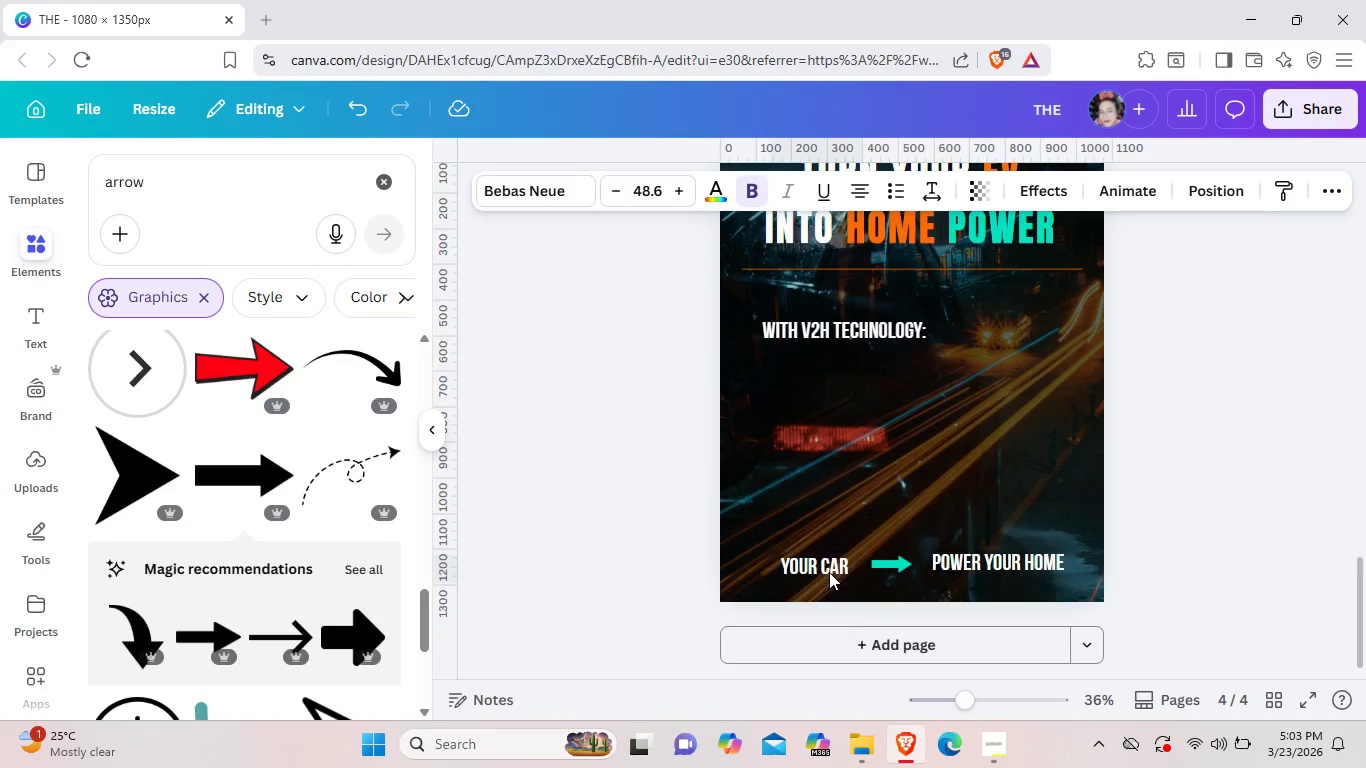 
key(ArrowUp)
 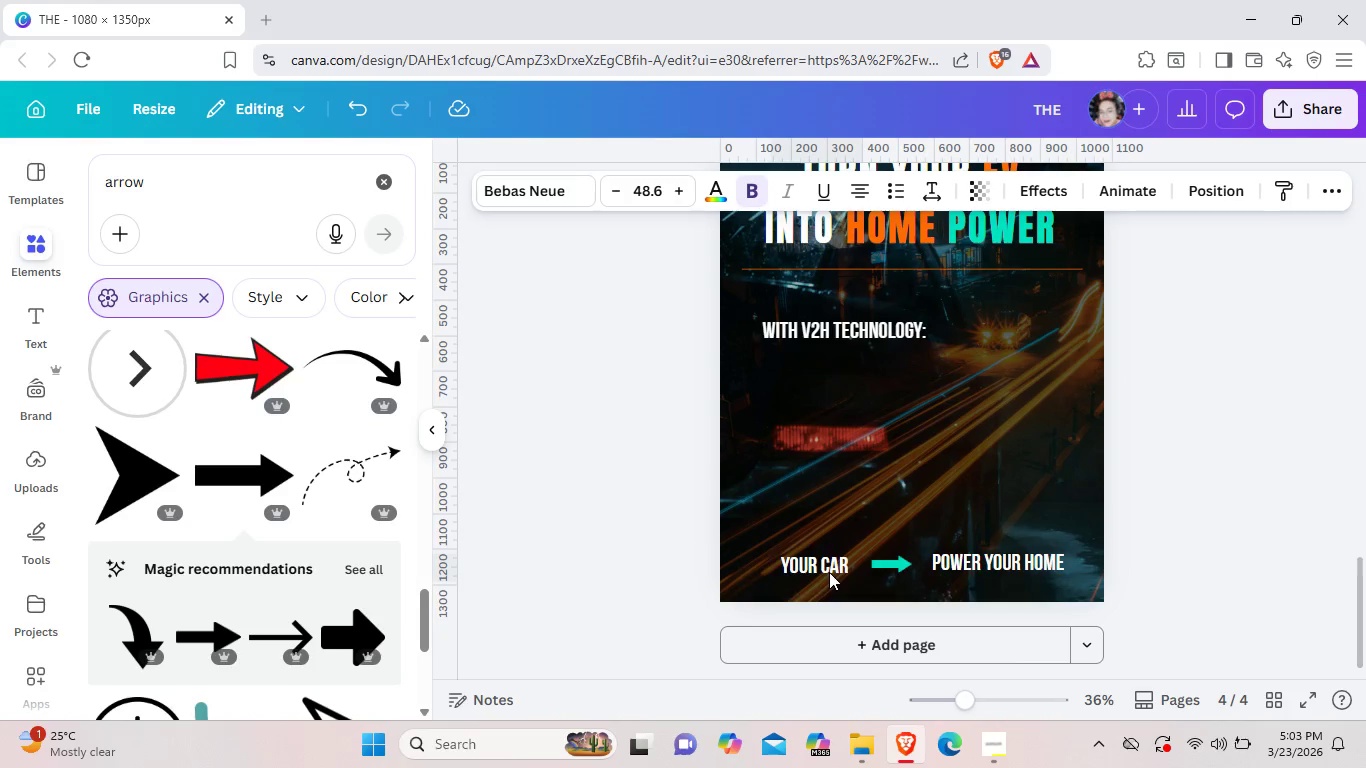 
key(ArrowUp)
 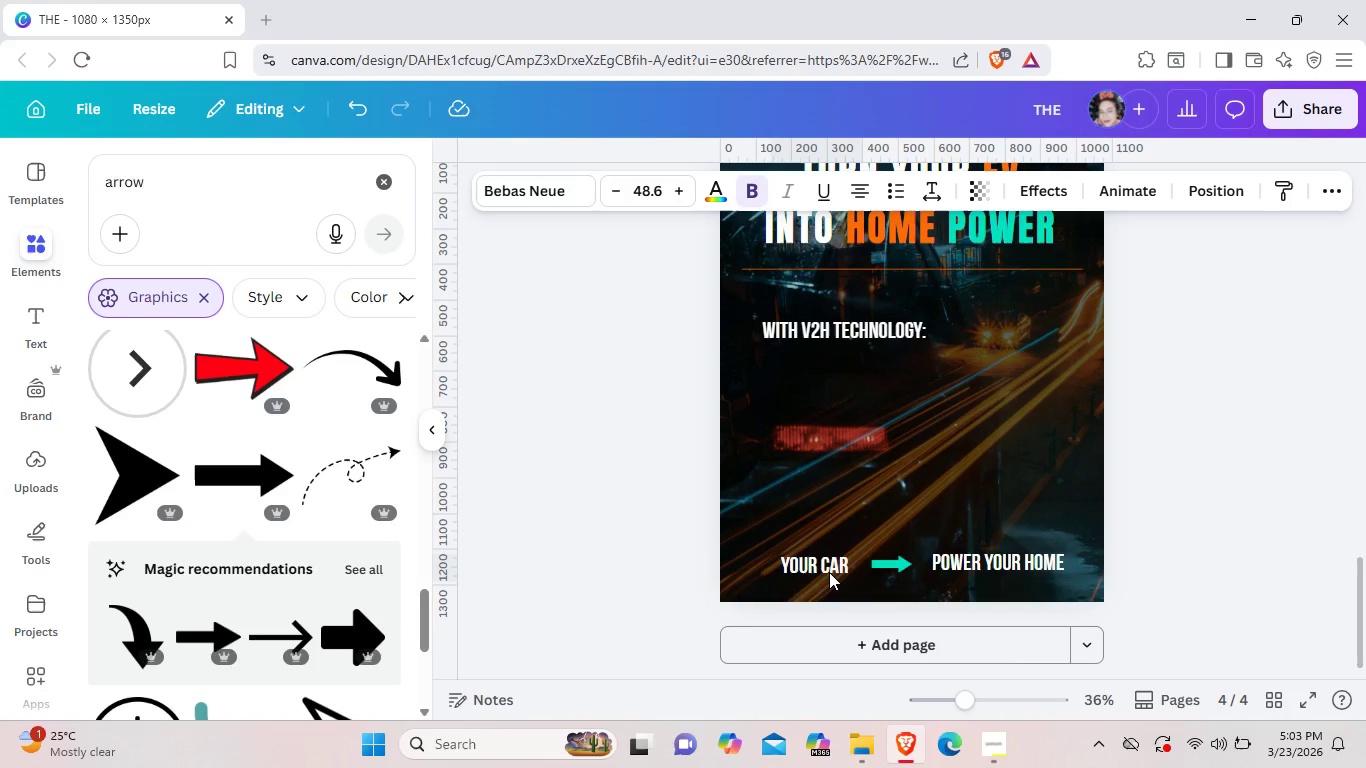 
key(ArrowUp)
 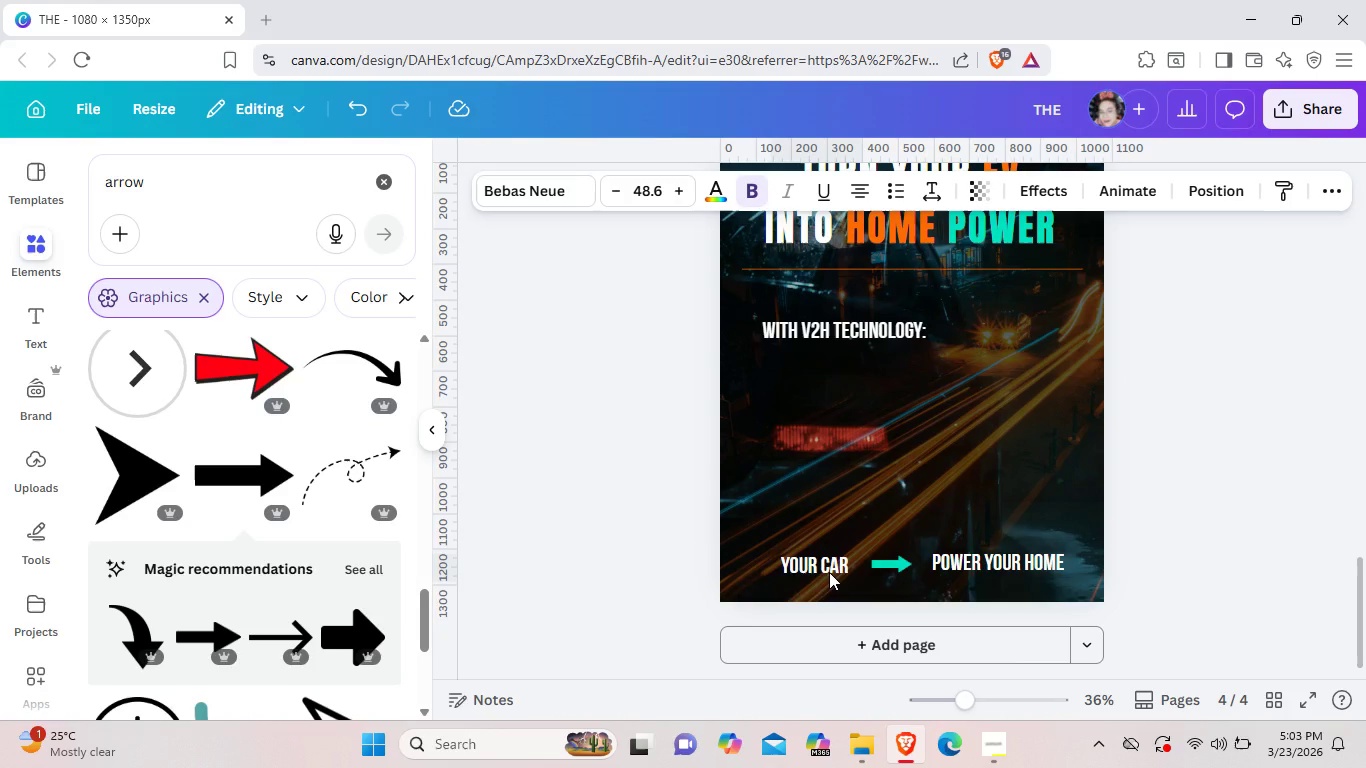 
key(ArrowUp)
 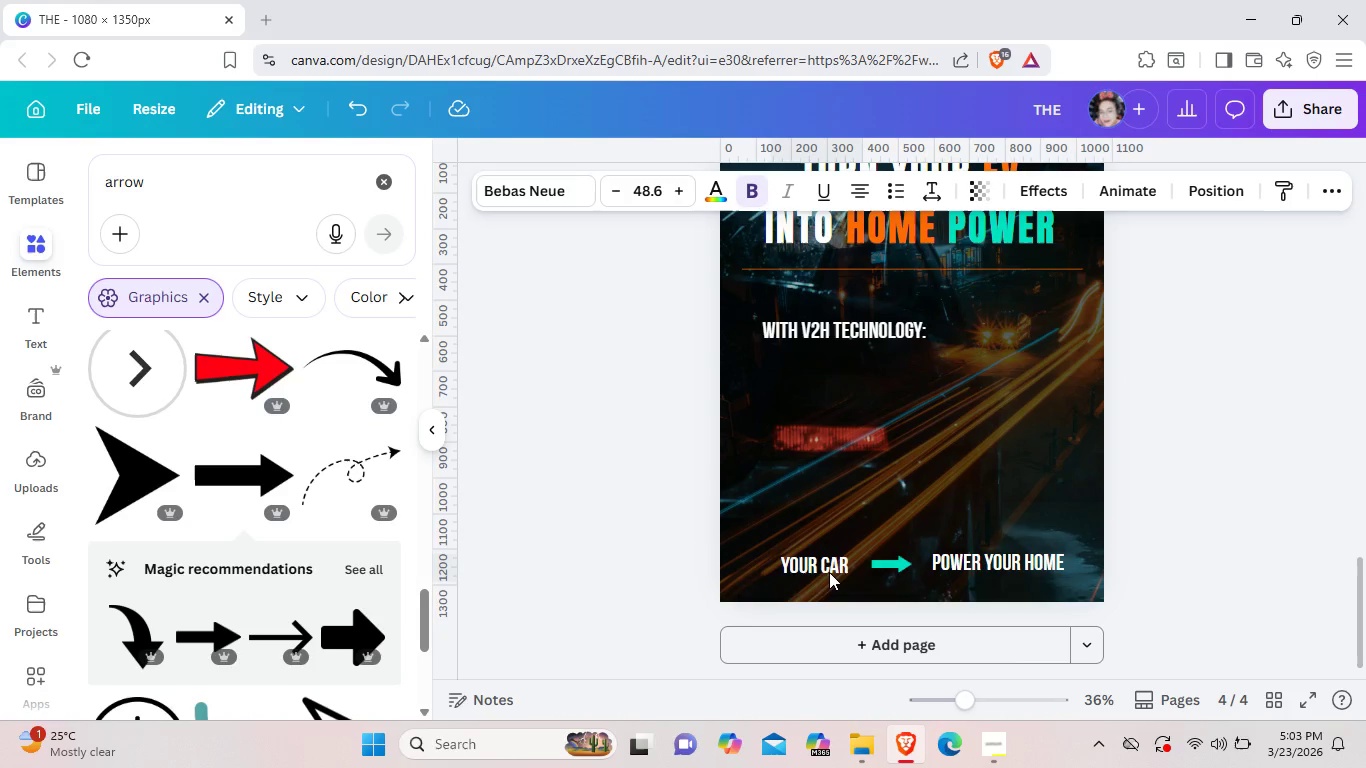 
key(ArrowUp)
 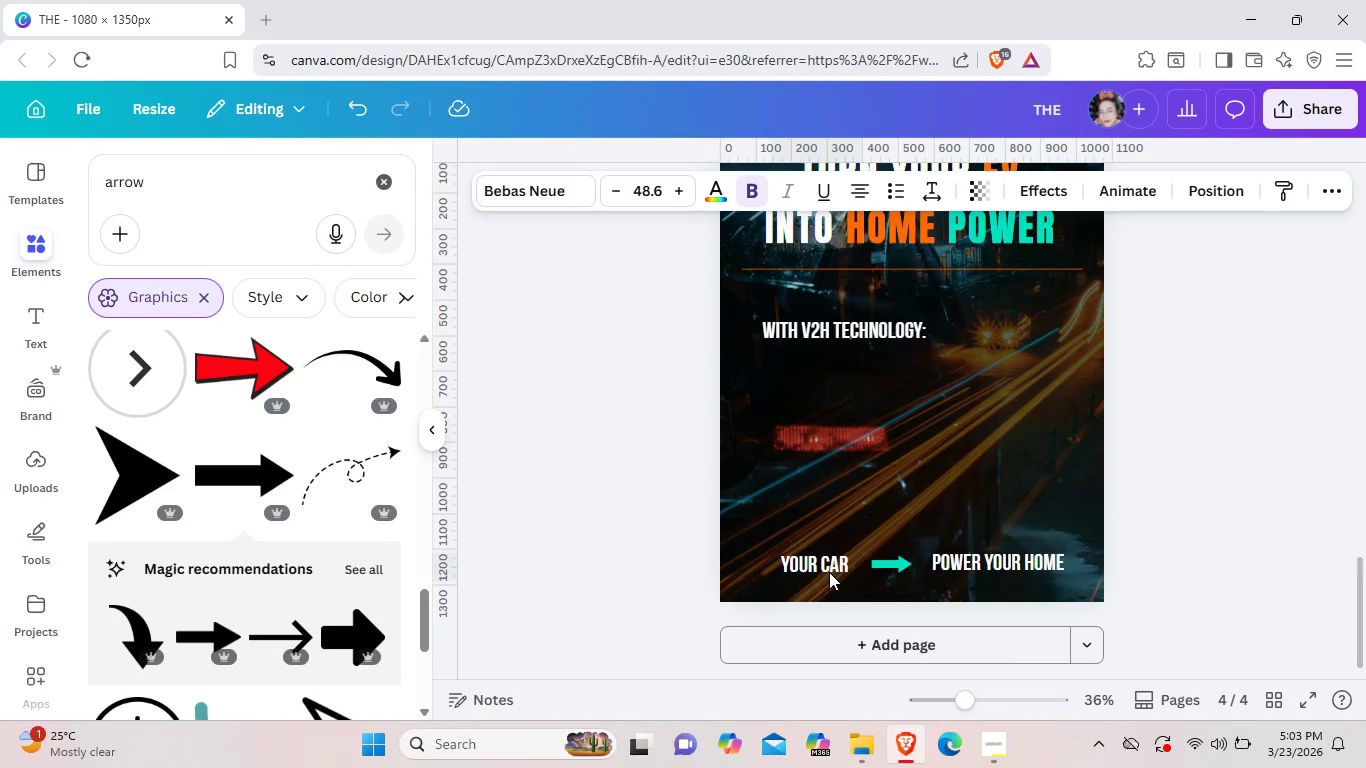 
key(ArrowUp)
 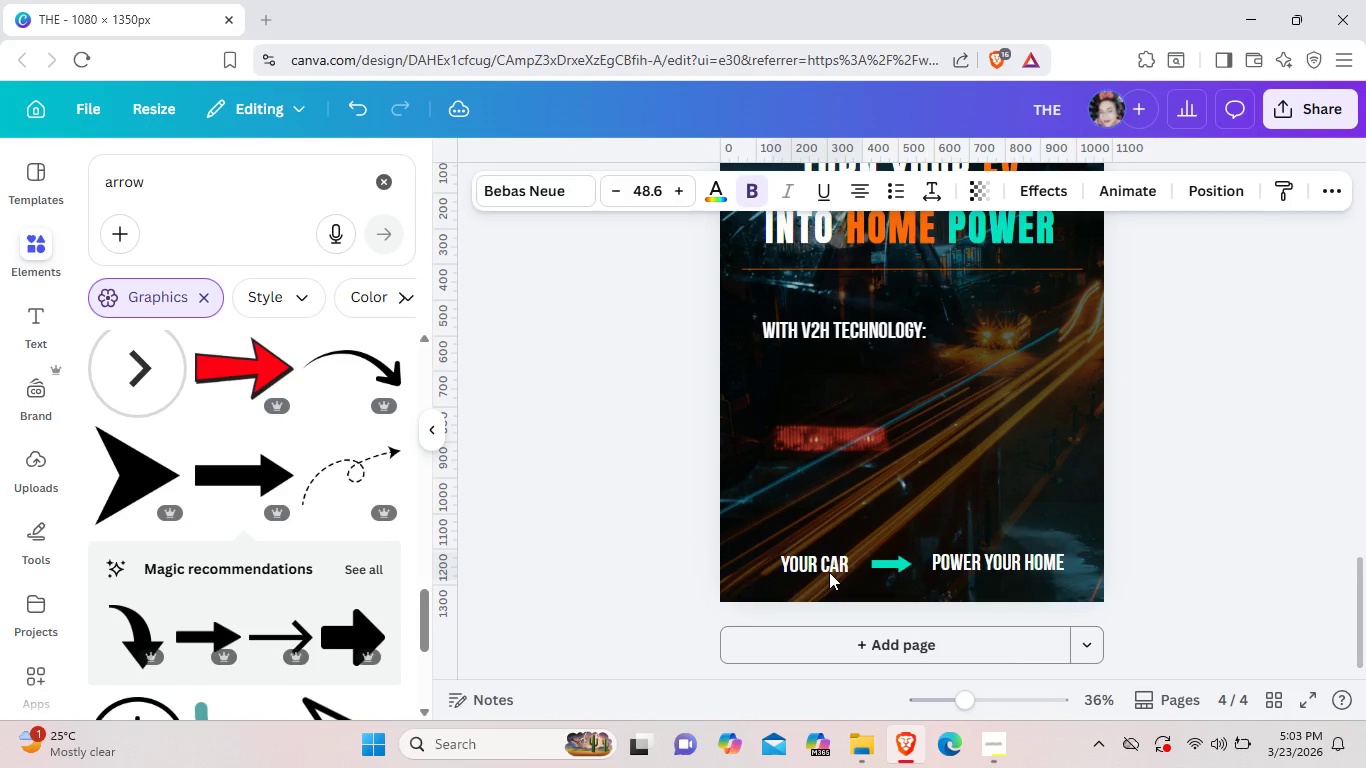 
key(ArrowUp)
 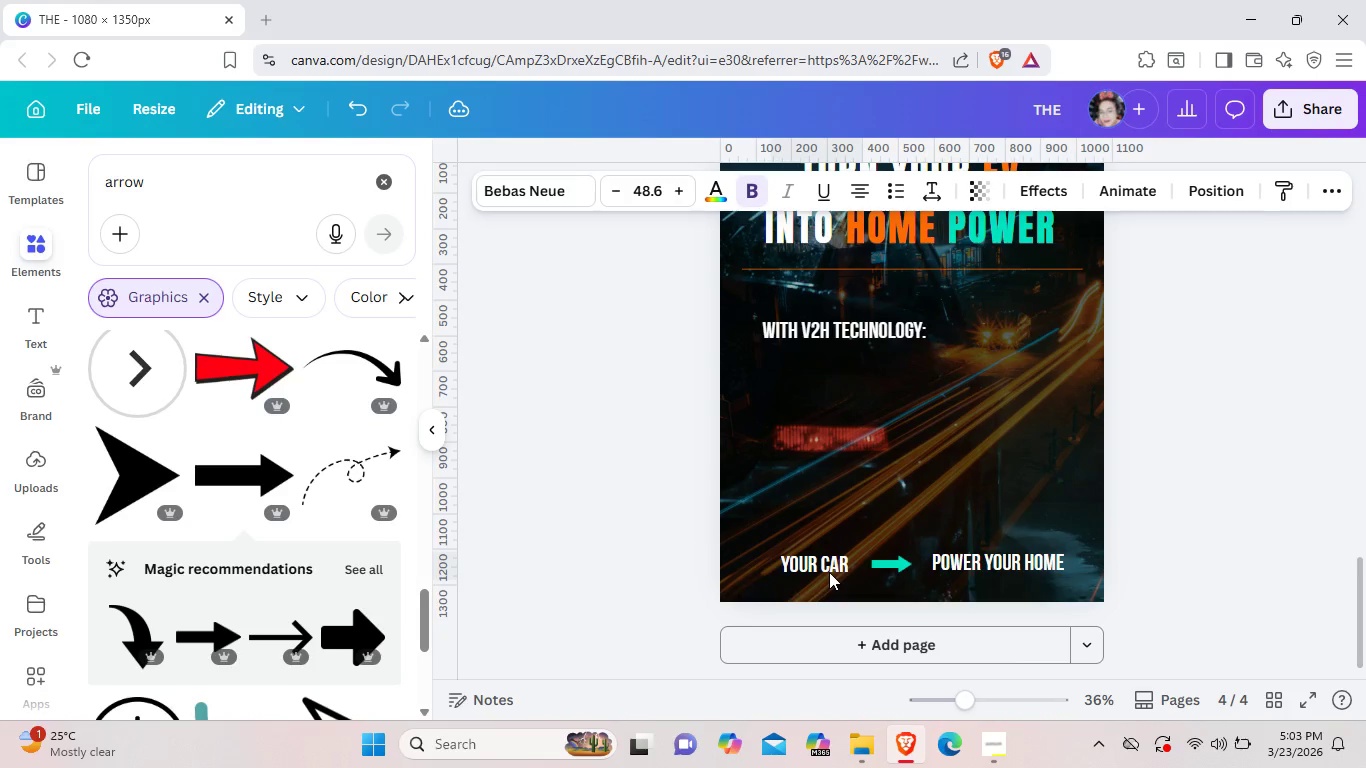 
key(ArrowUp)
 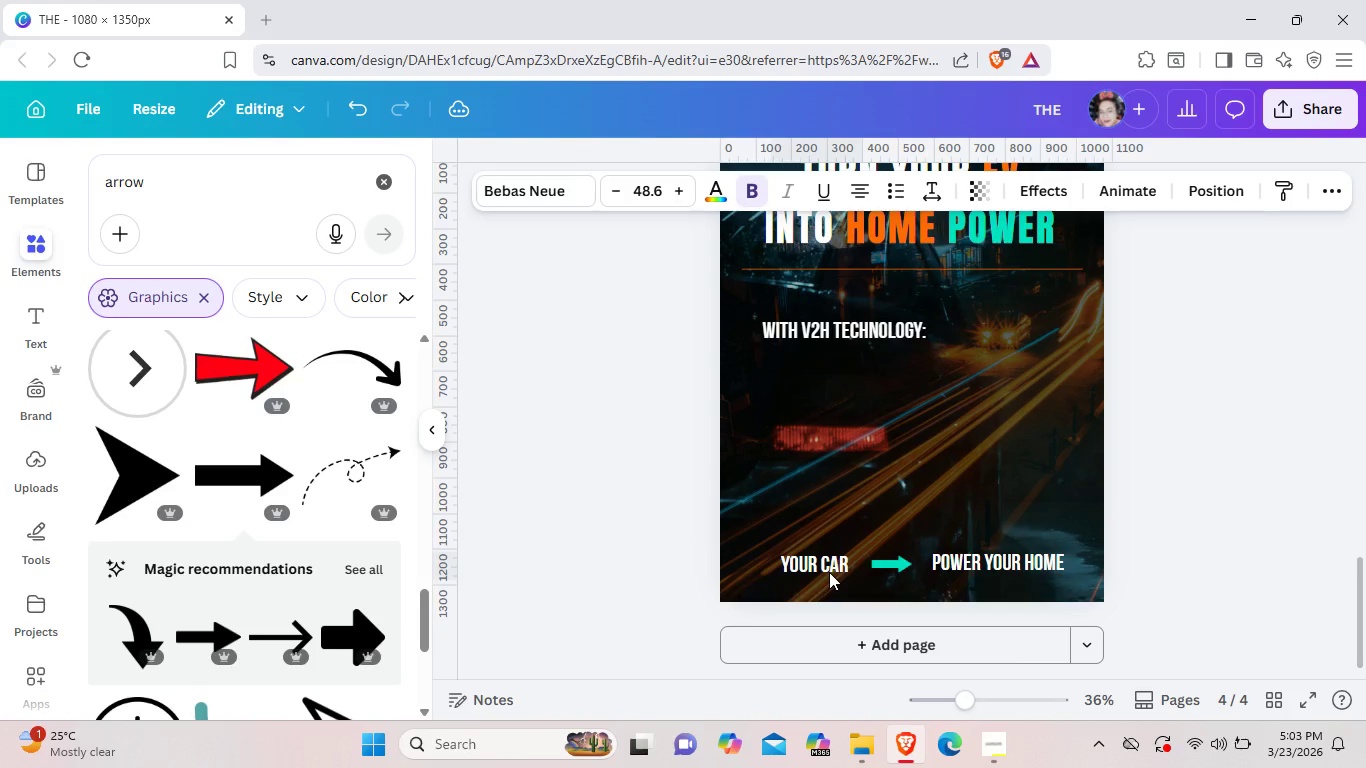 
key(ArrowUp)
 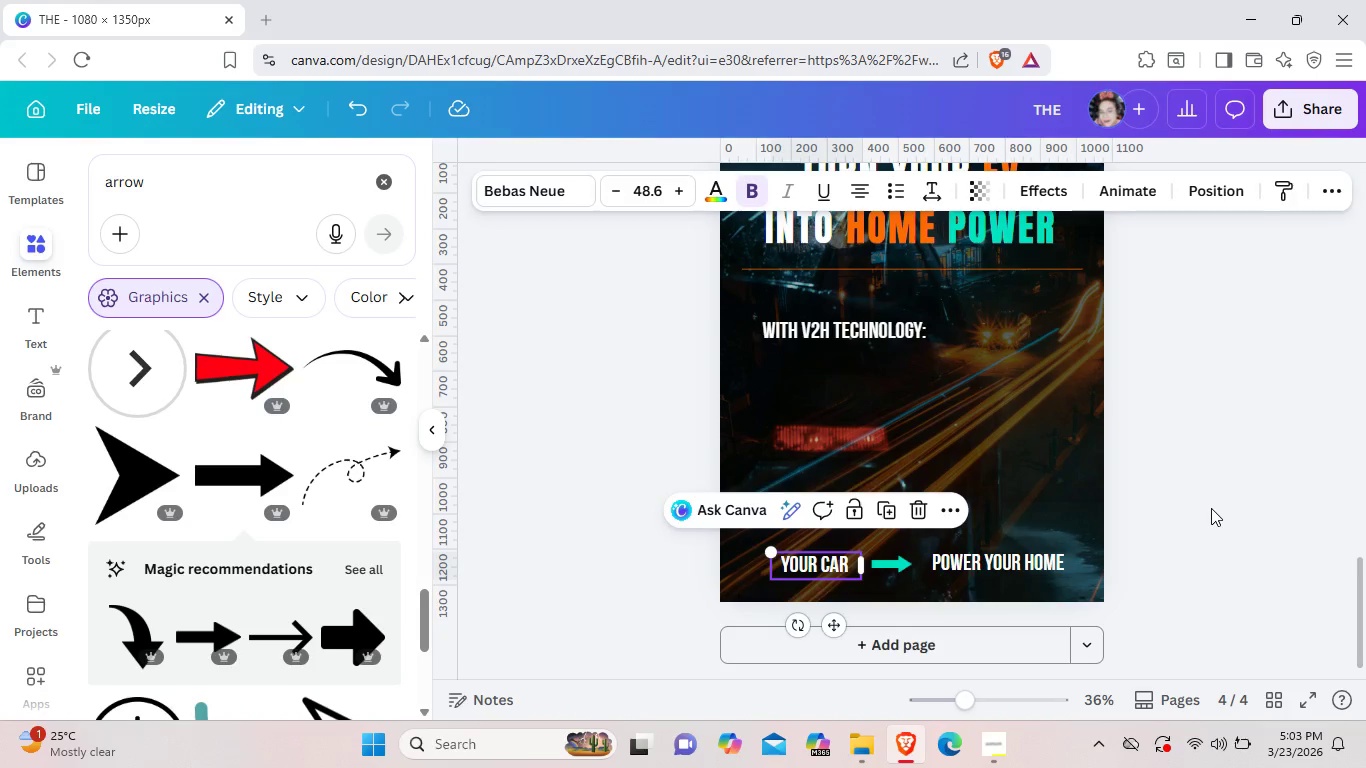 
left_click([1211, 508])
 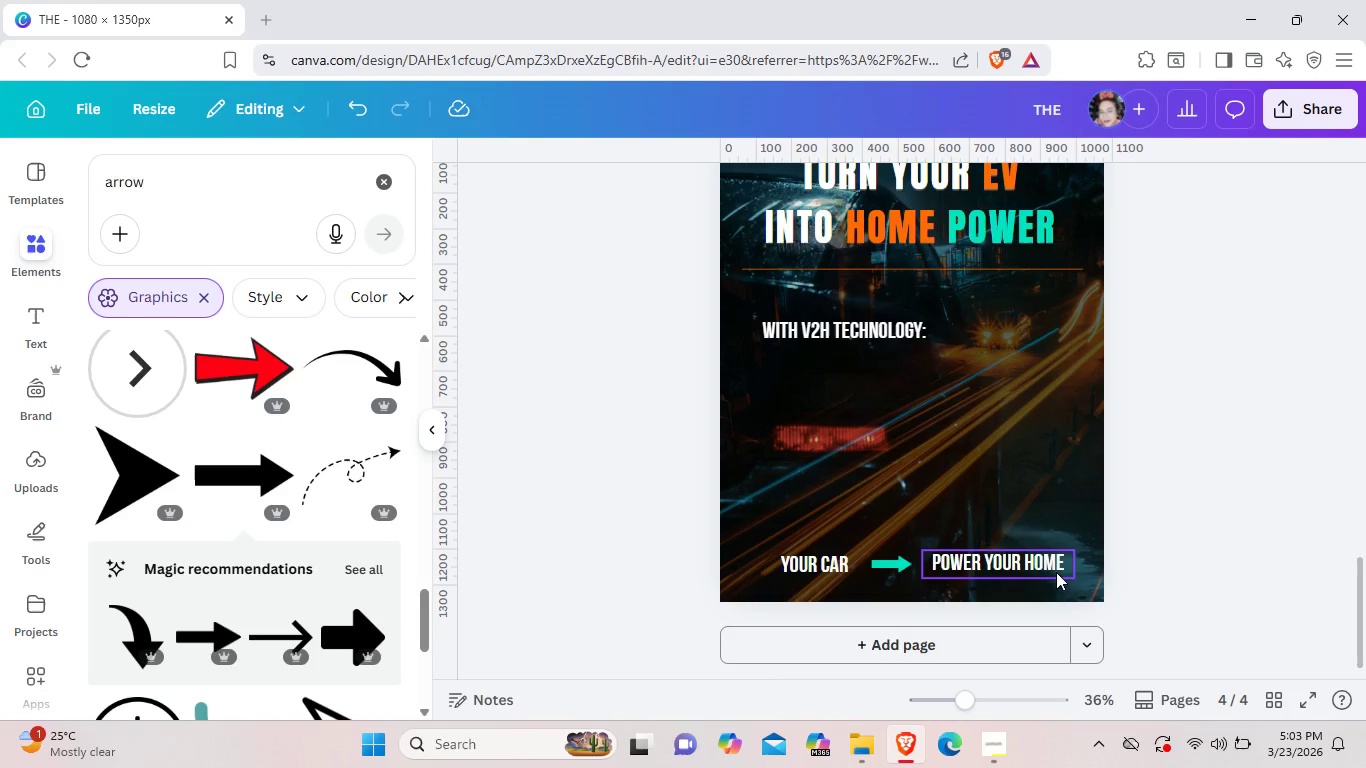 
left_click([1056, 567])
 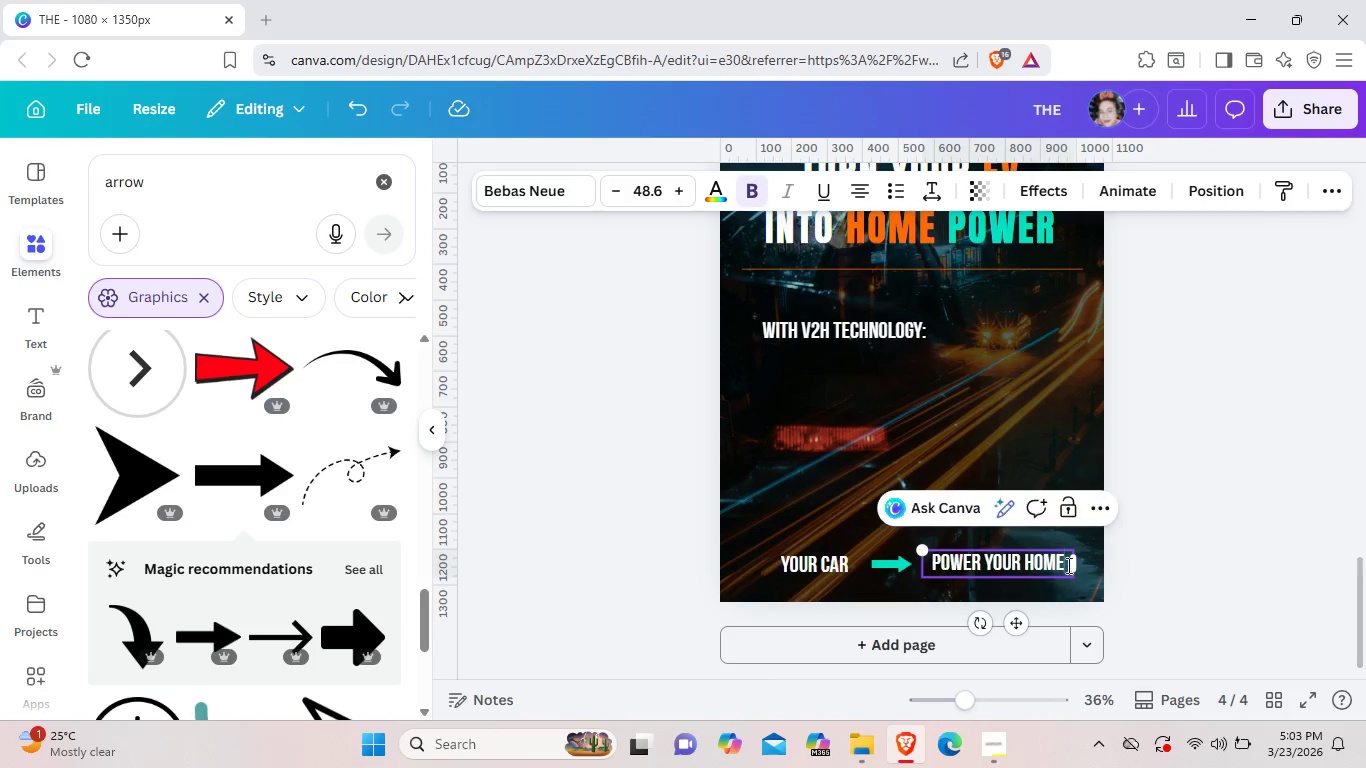 
left_click([1067, 565])
 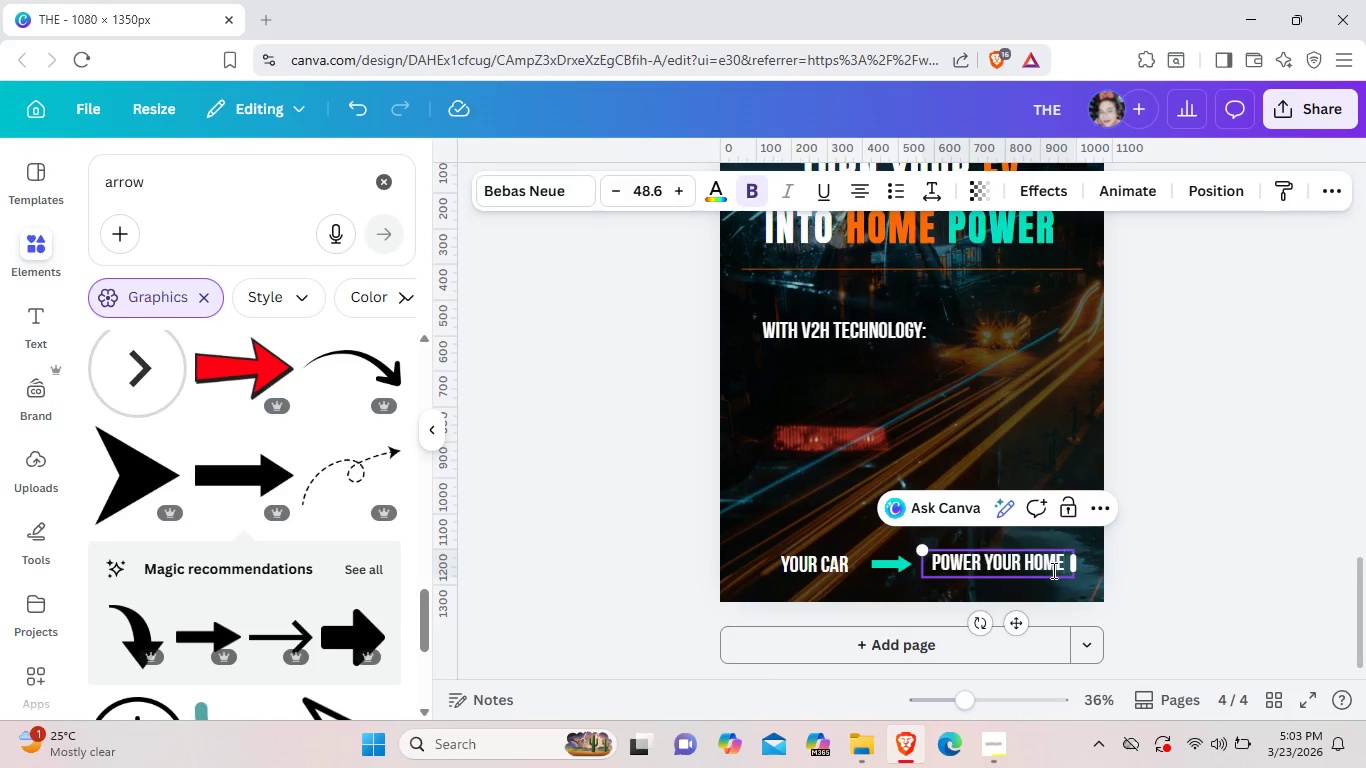 
key(Shift+1)
 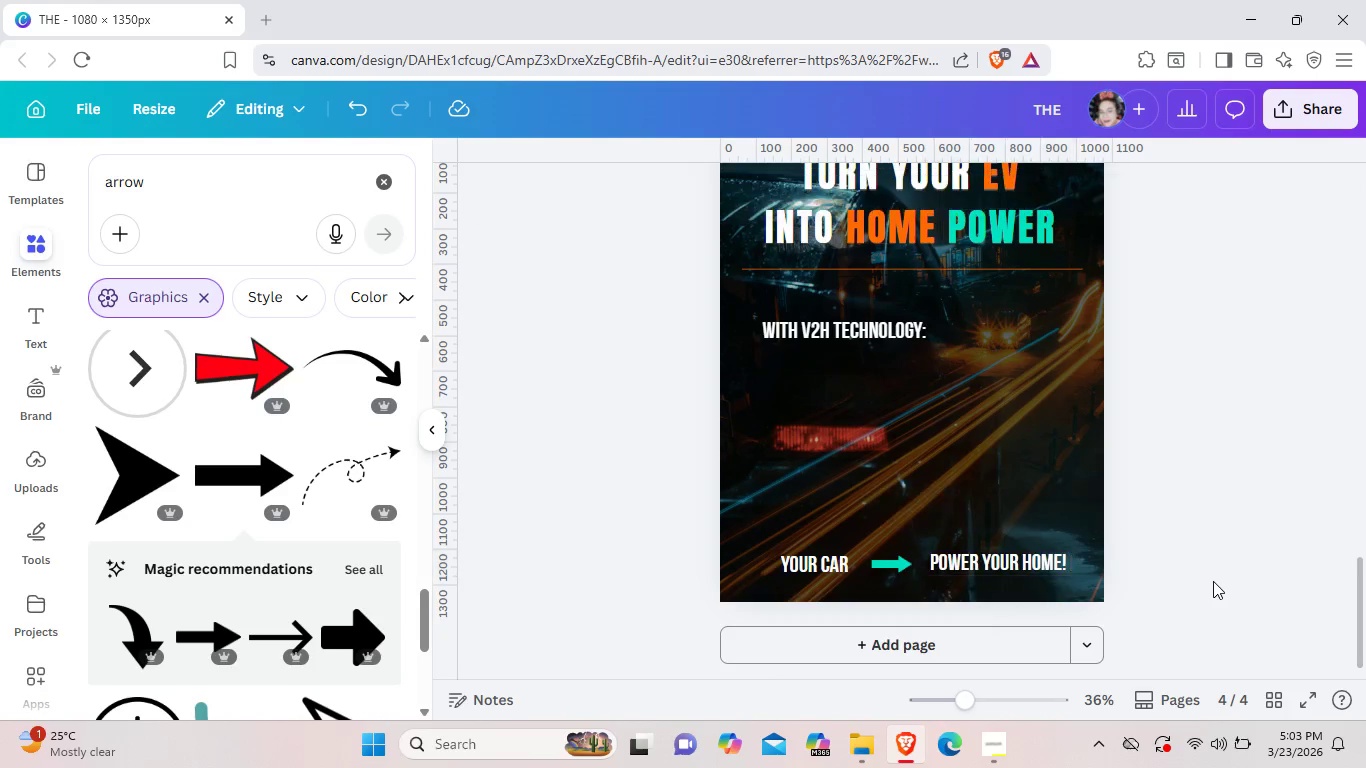 
left_click([1213, 581])
 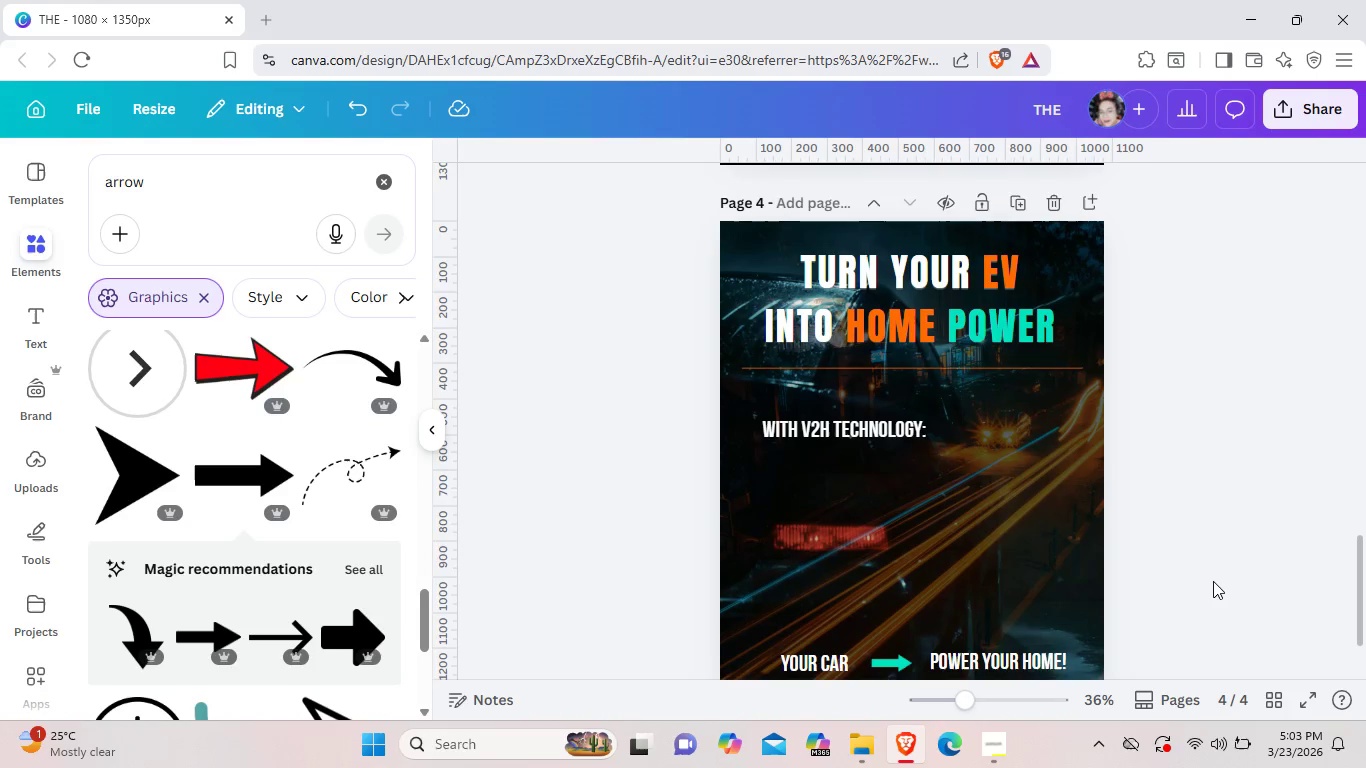 
scroll: coordinate [1213, 581], scroll_direction: up, amount: 1.0
 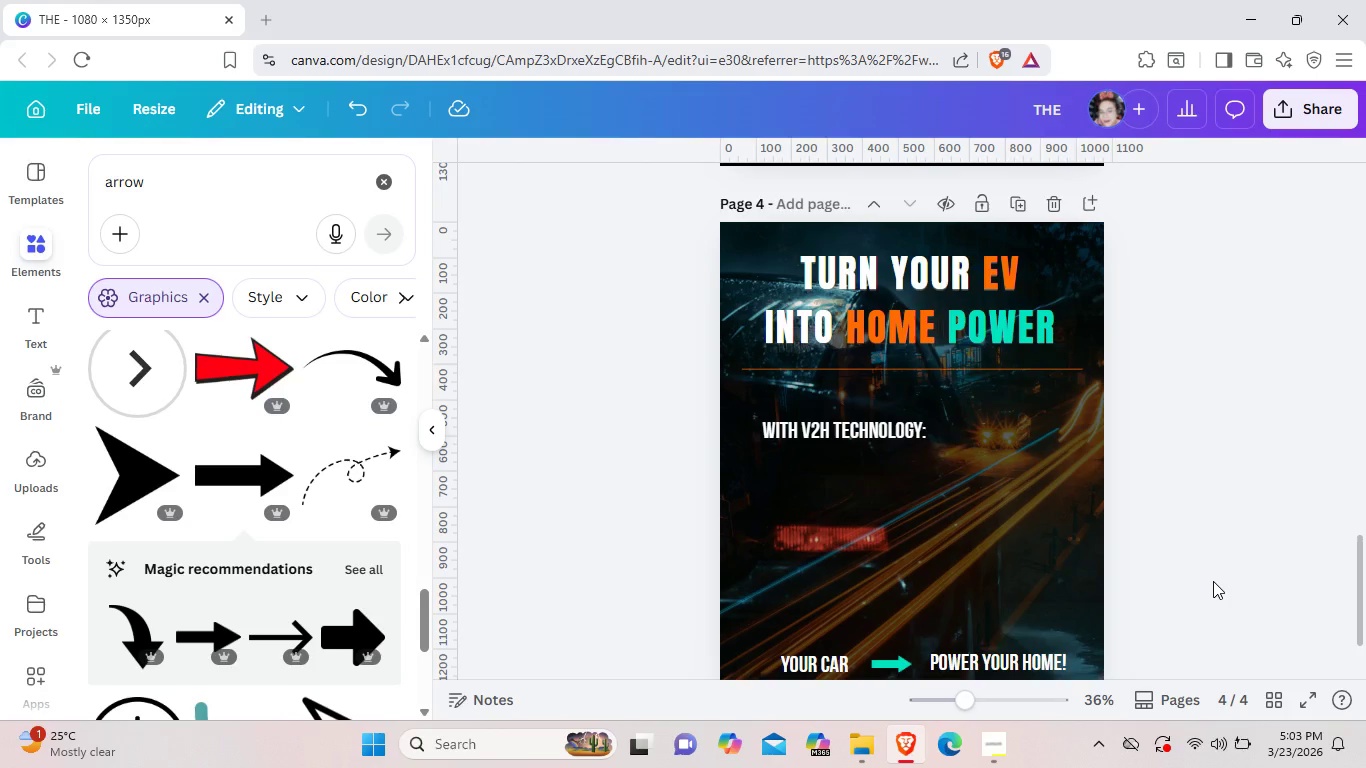 
wait(9.68)
 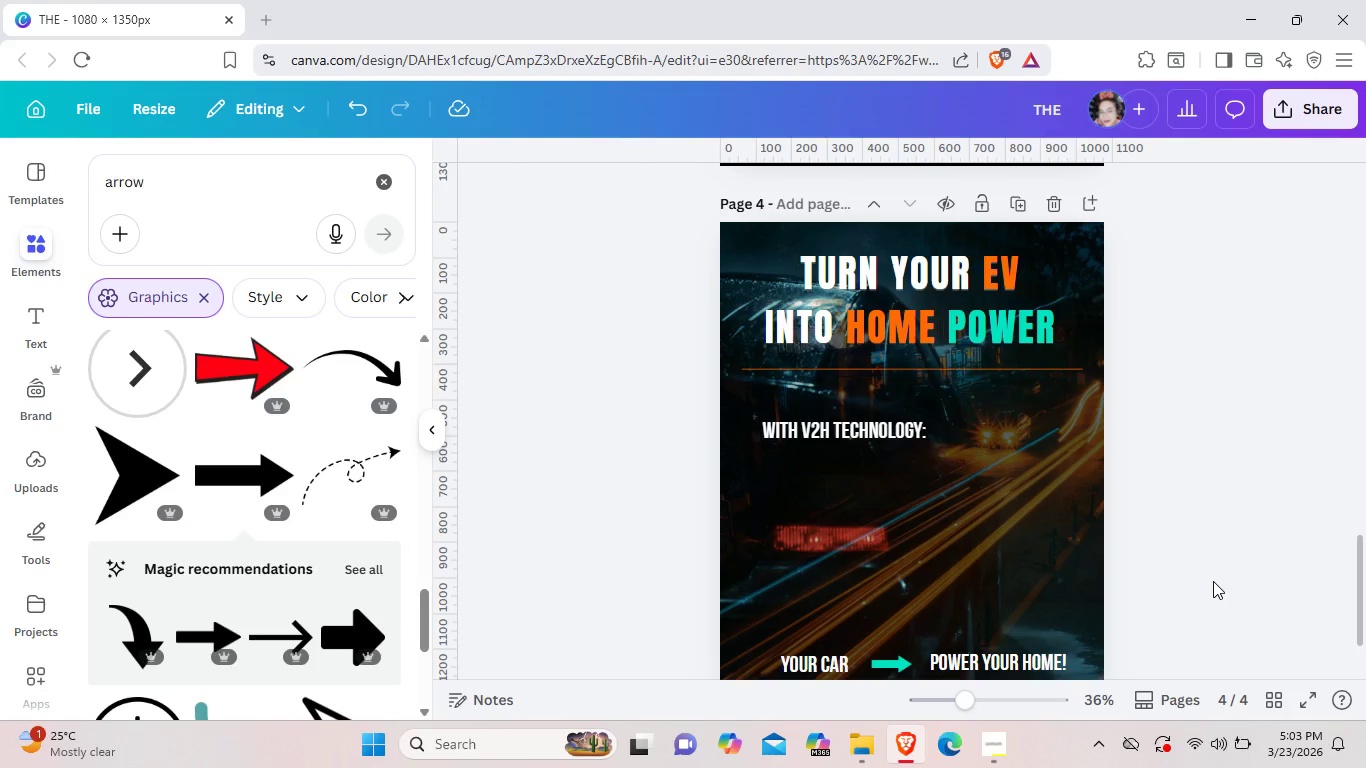 
left_click([916, 436])
 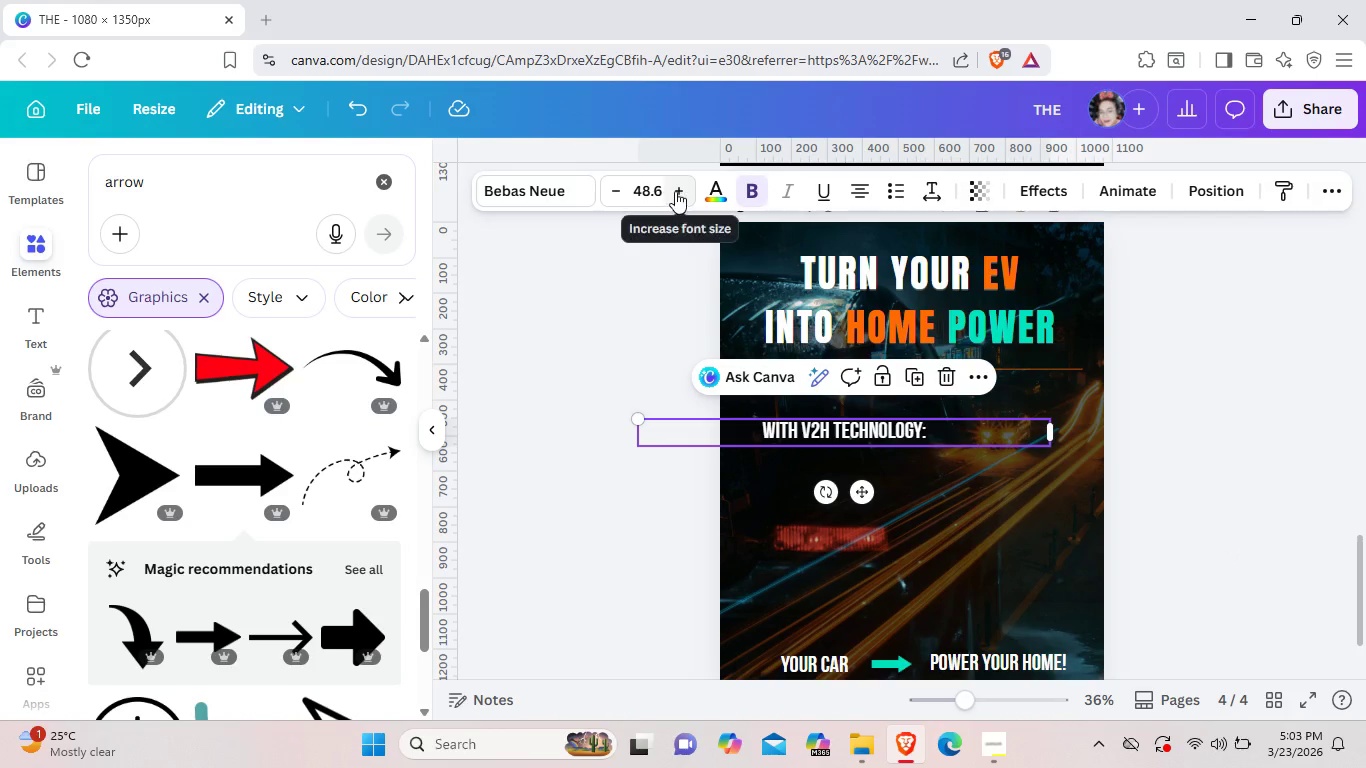 
double_click([675, 191])
 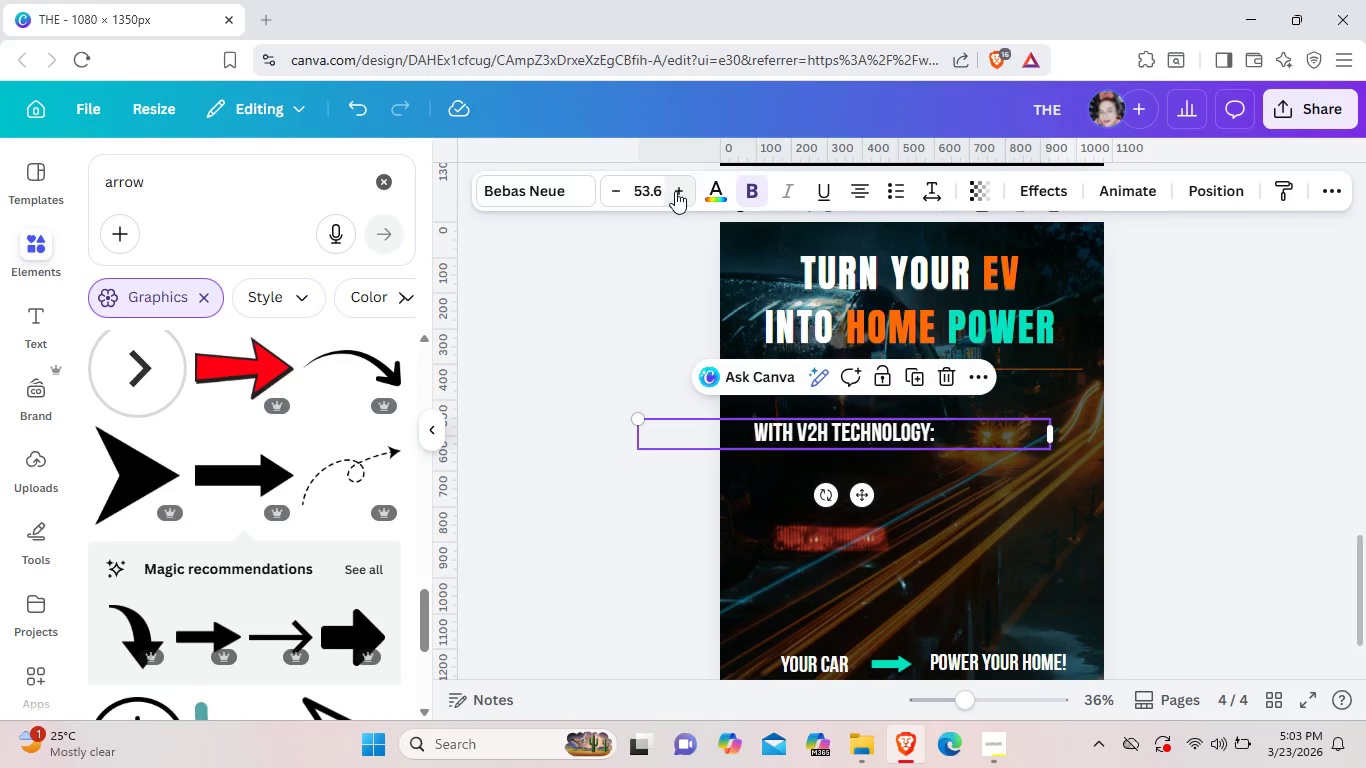 
triple_click([675, 191])
 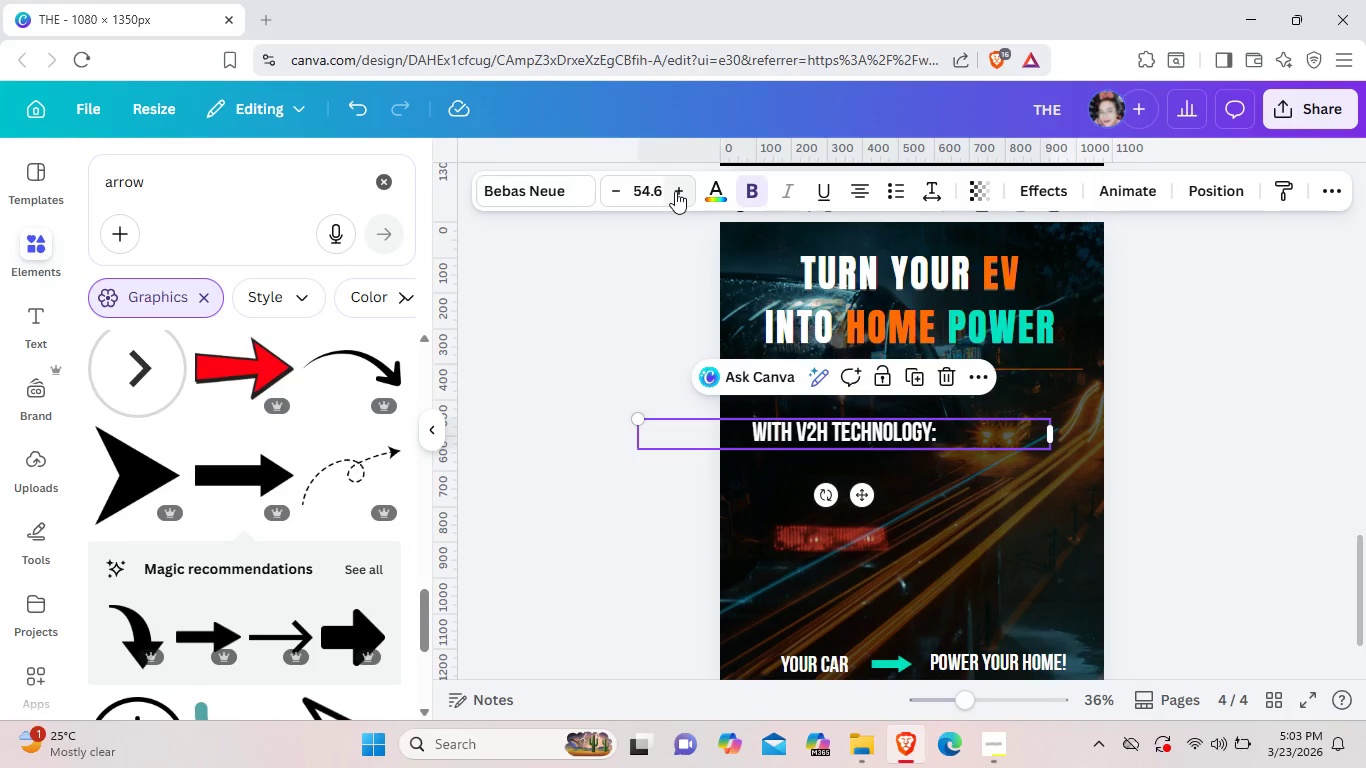 
triple_click([675, 191])
 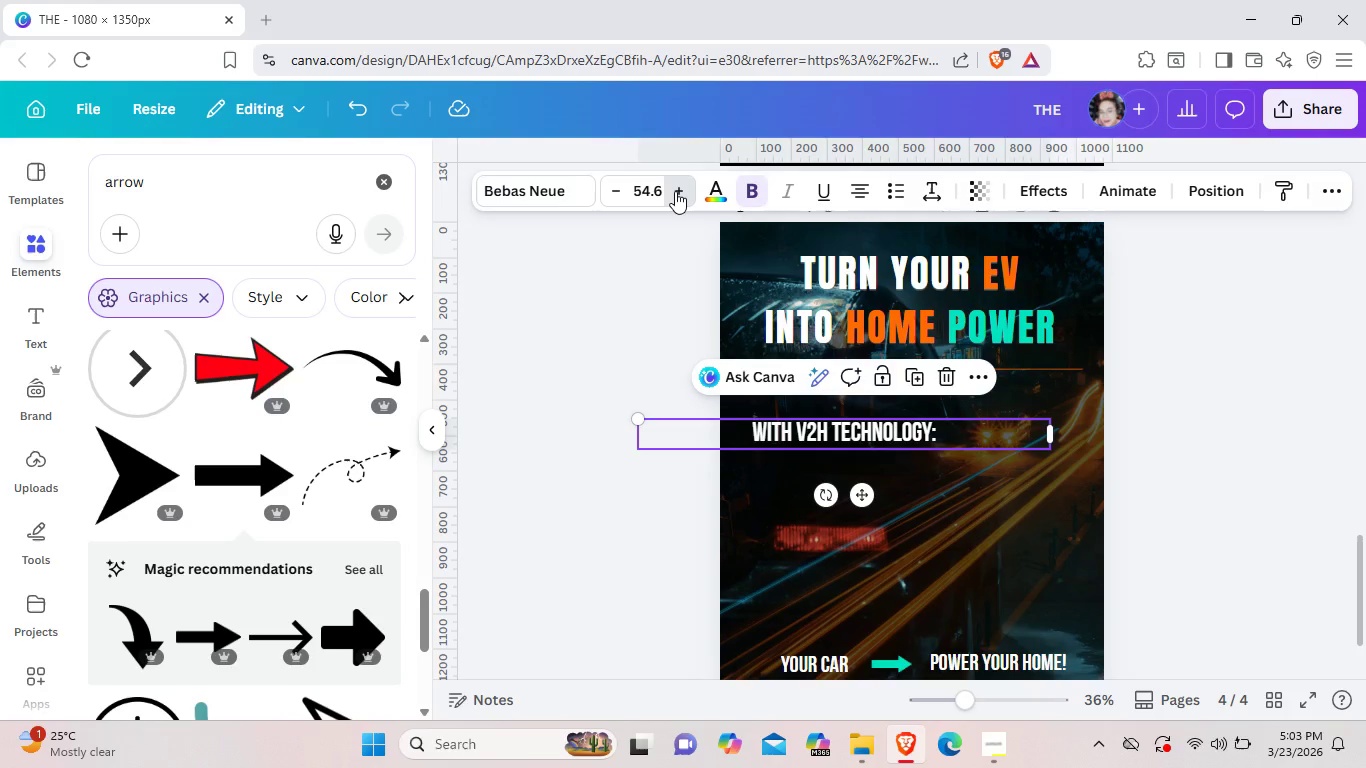 
triple_click([675, 191])
 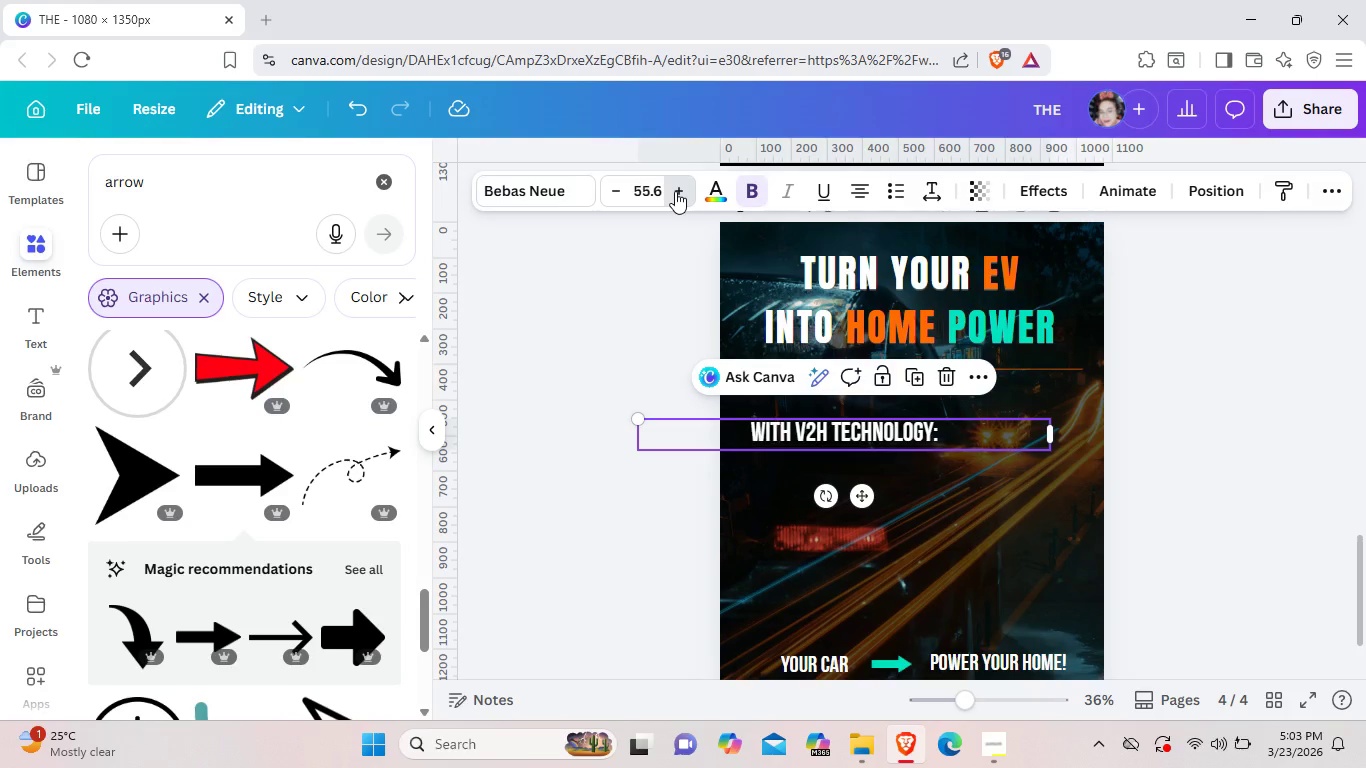 
triple_click([675, 191])
 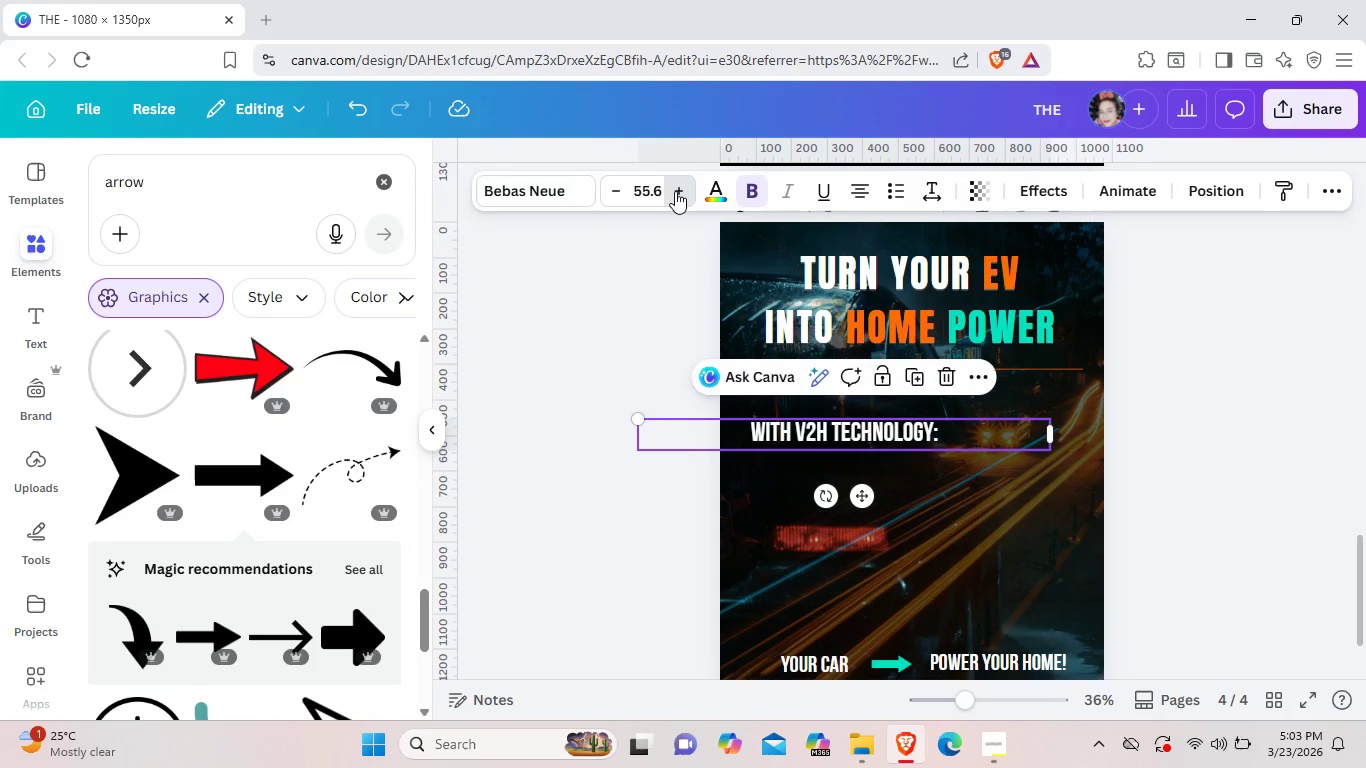 
triple_click([675, 191])
 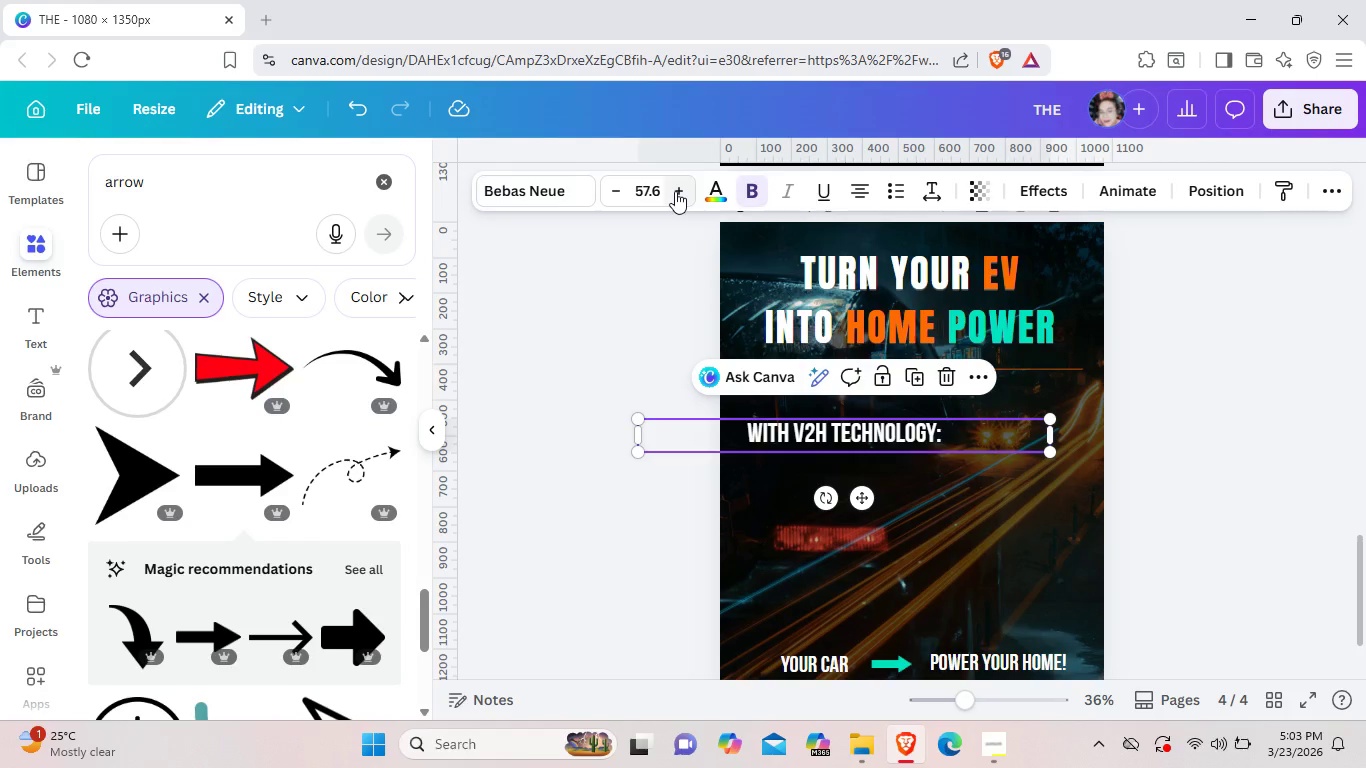 
triple_click([675, 191])
 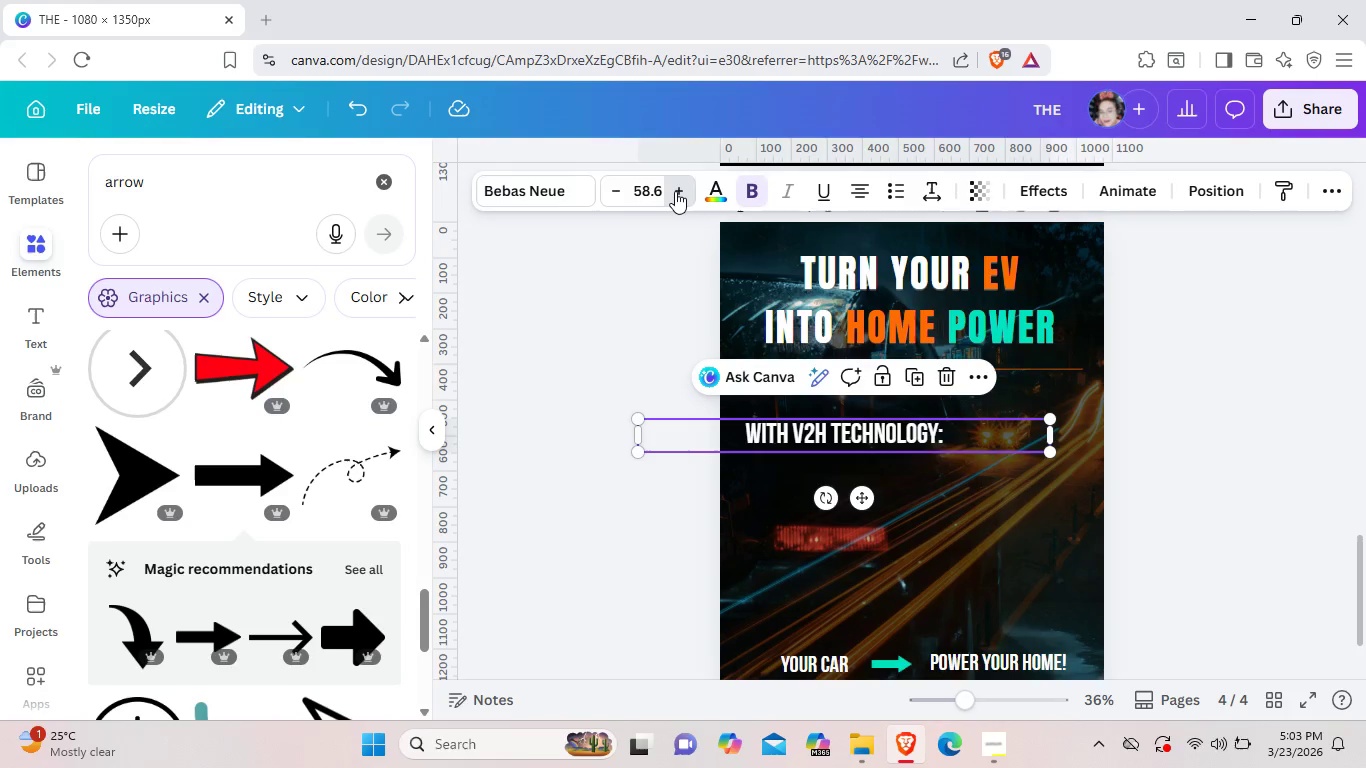 
triple_click([675, 191])
 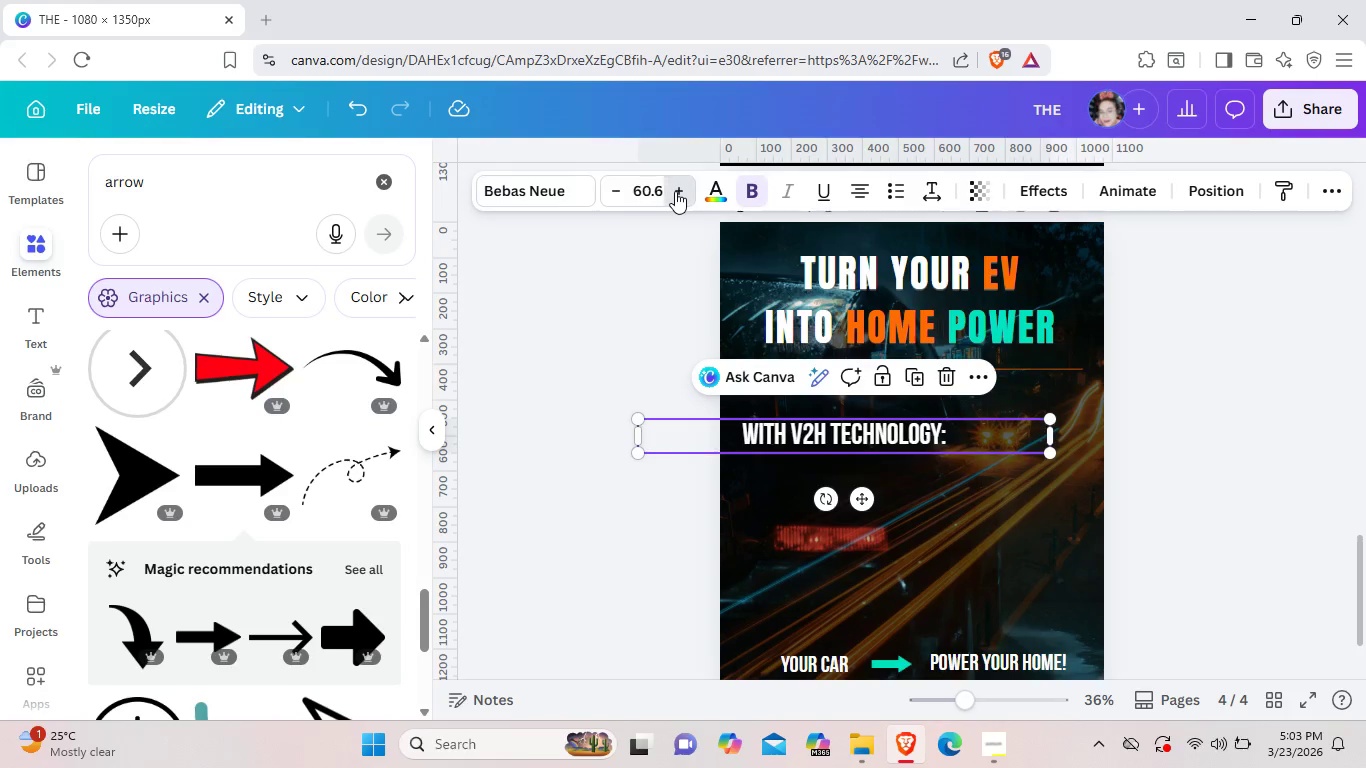 
triple_click([675, 191])
 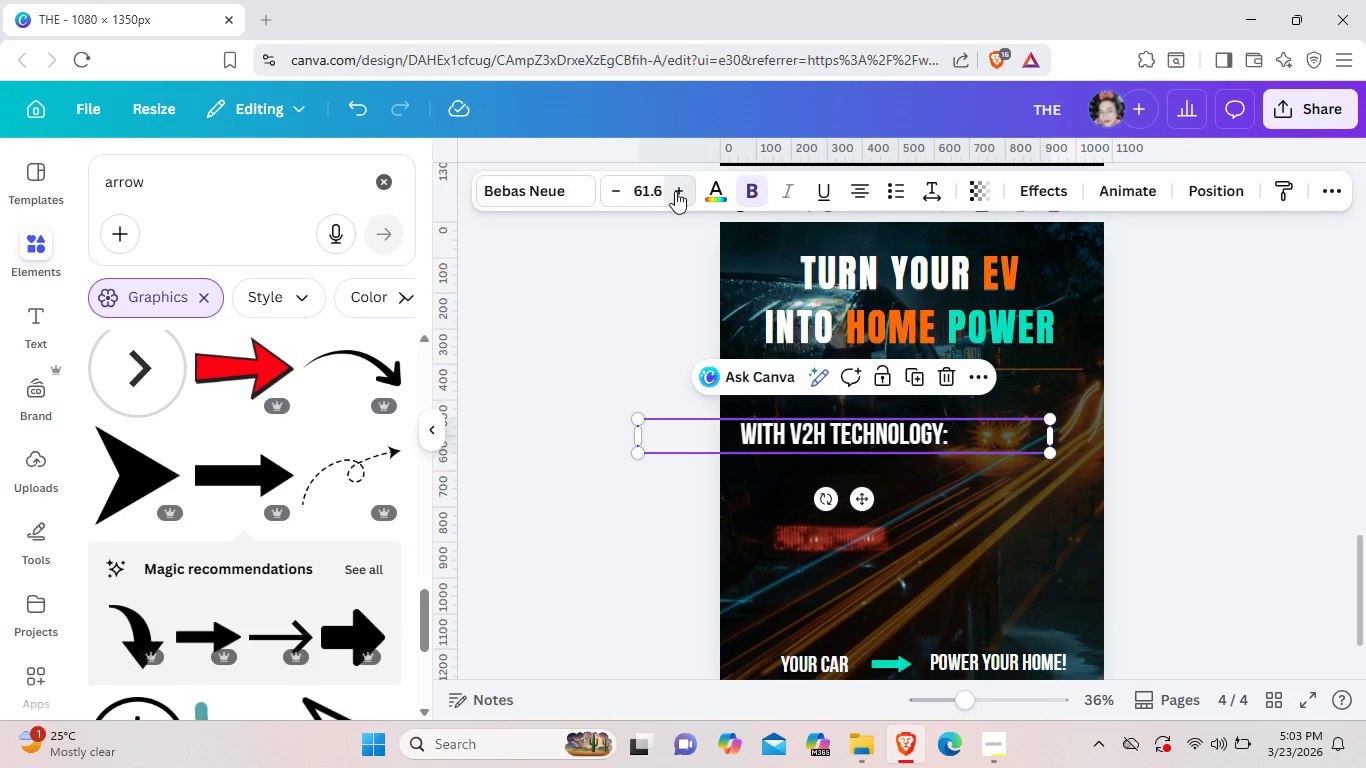 
triple_click([675, 191])
 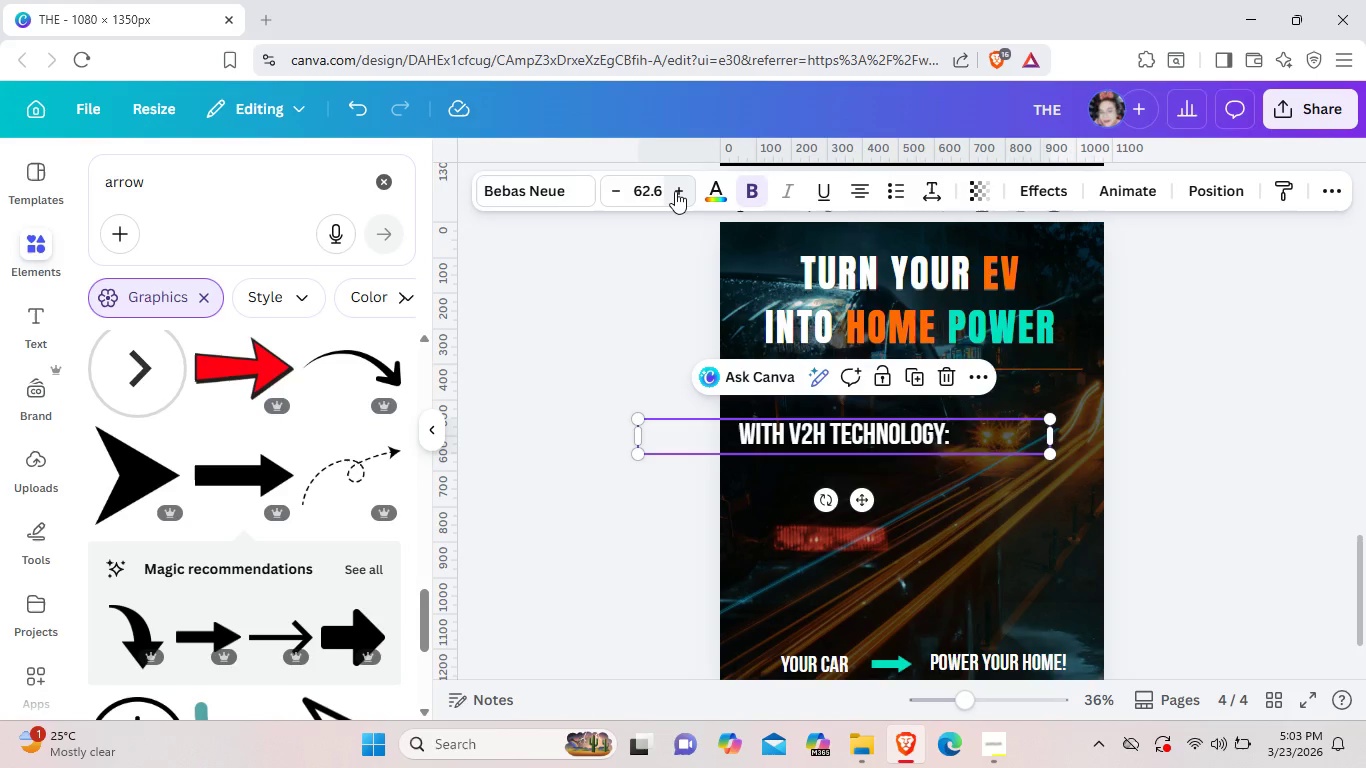 
triple_click([675, 191])
 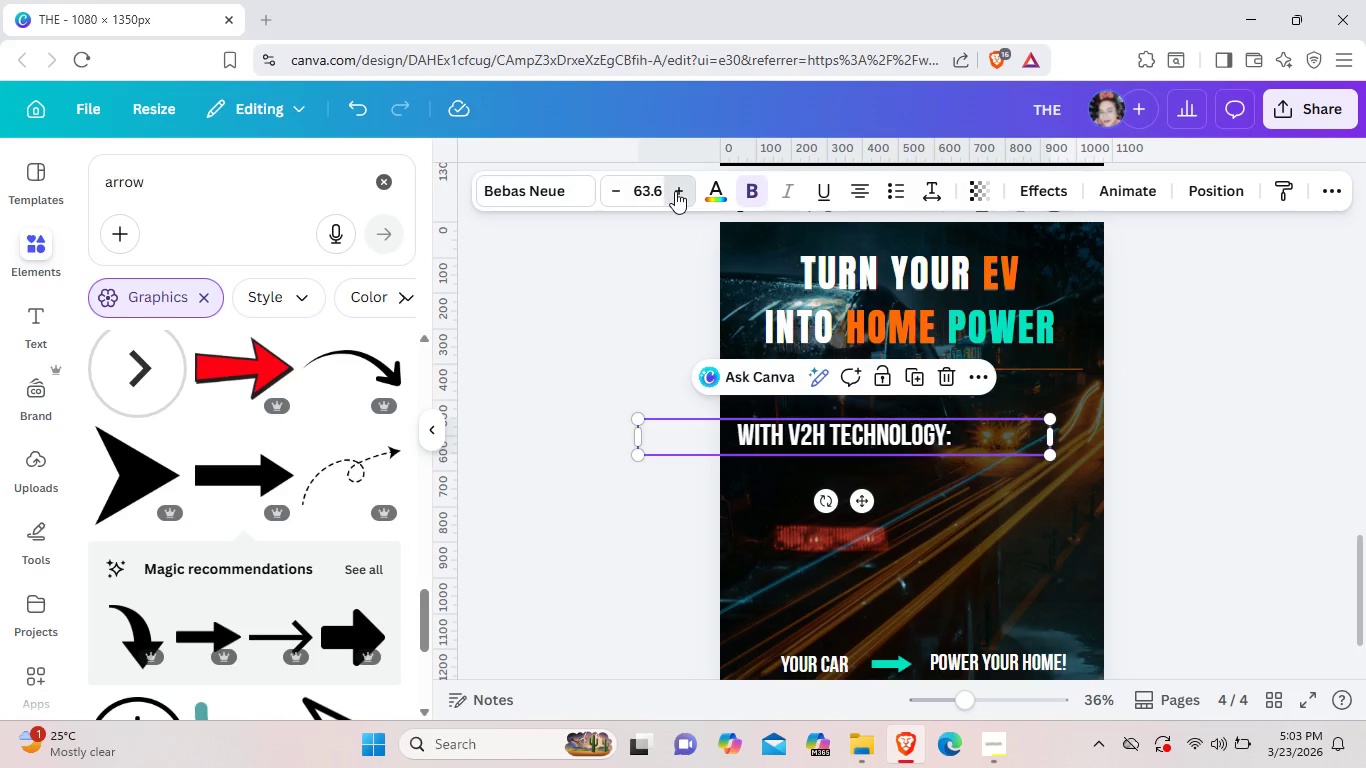 
triple_click([675, 191])
 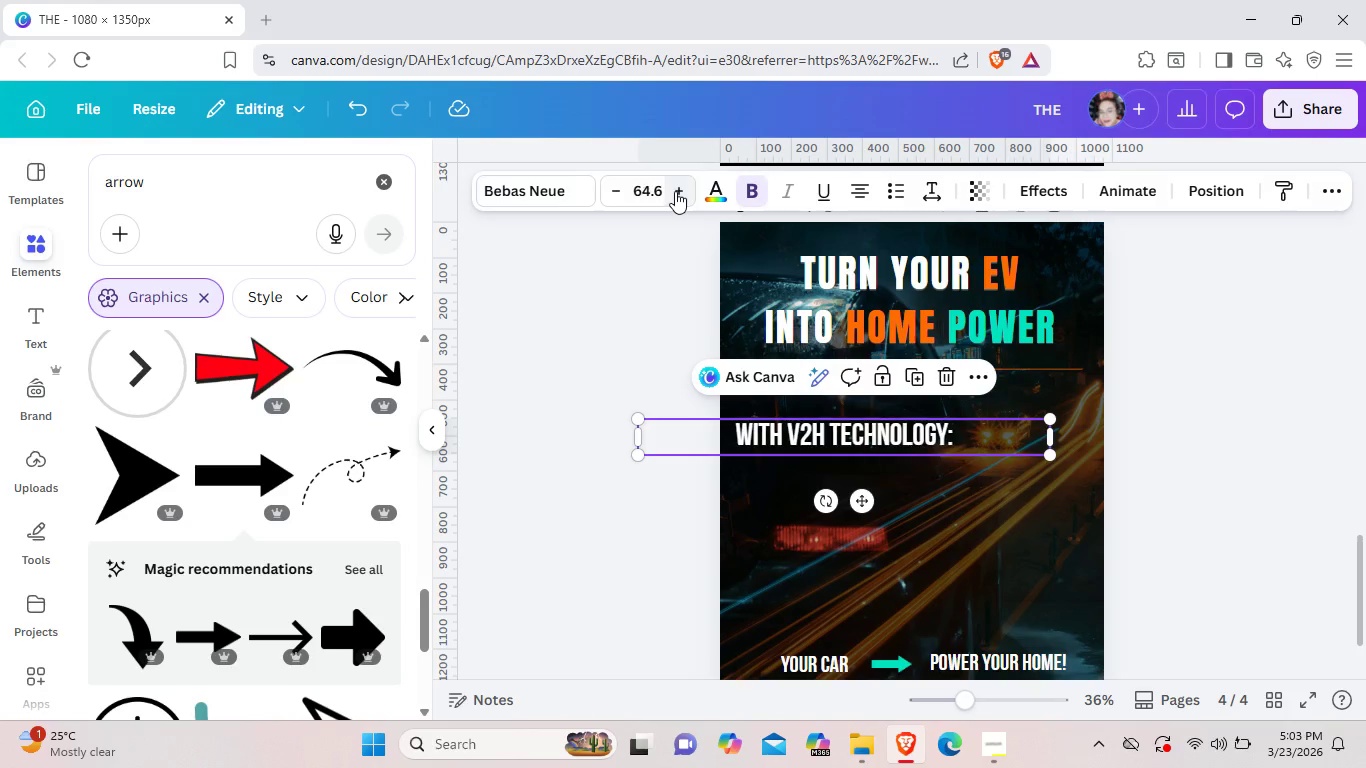 
triple_click([675, 191])
 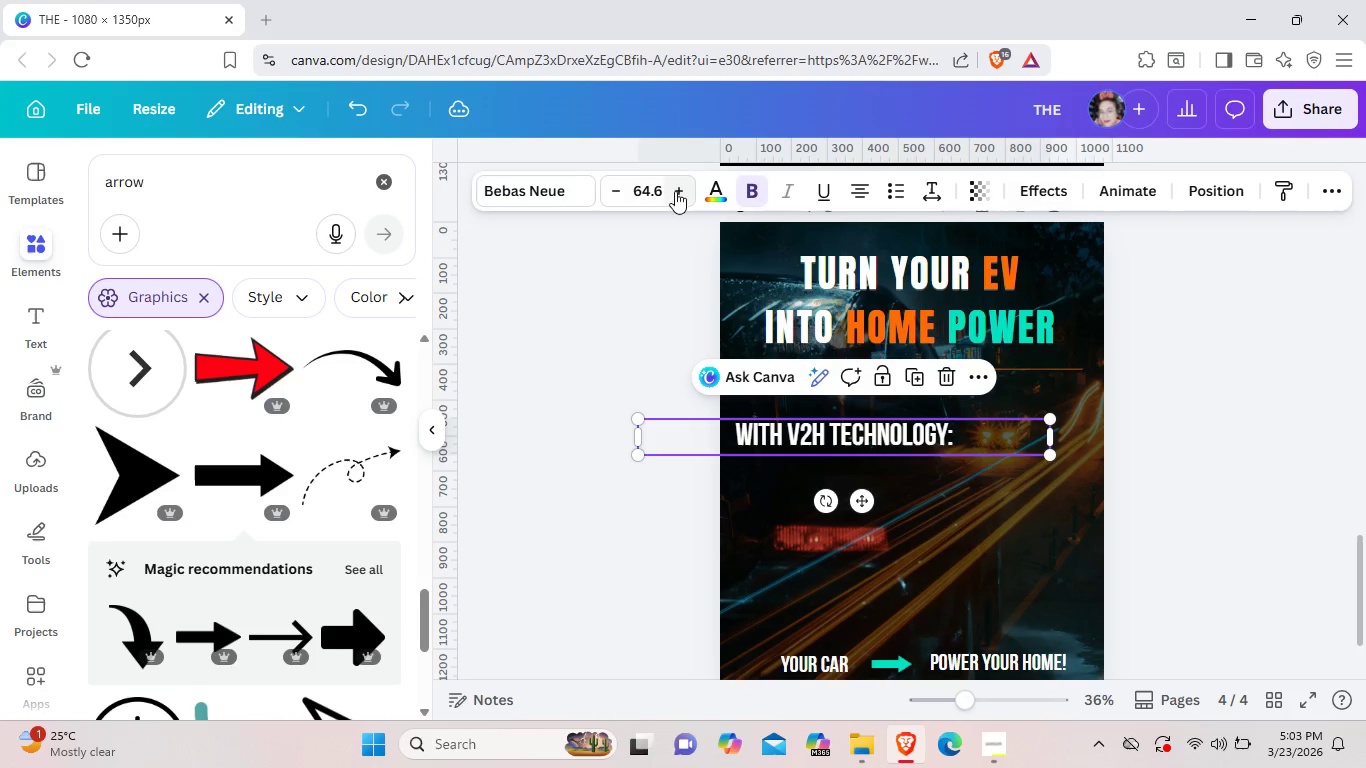 
triple_click([675, 191])
 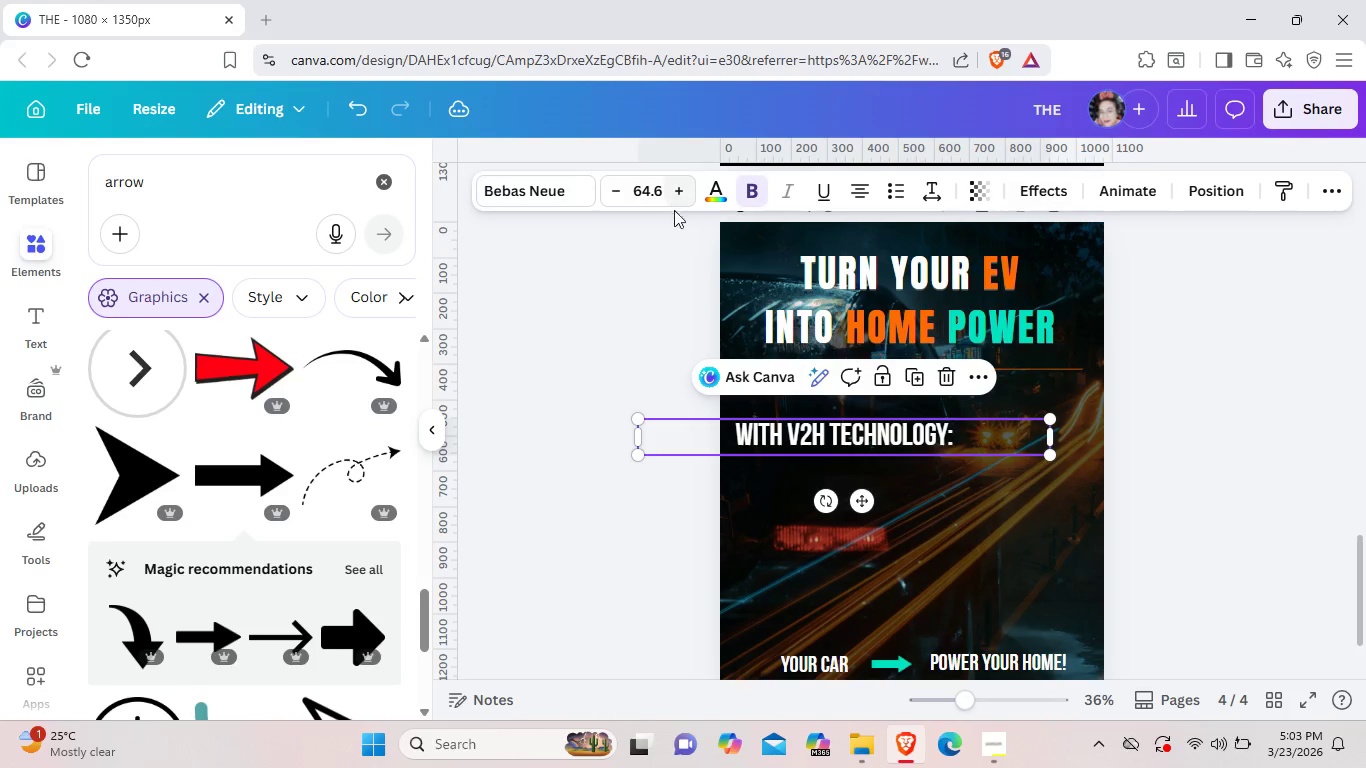 
triple_click([675, 191])
 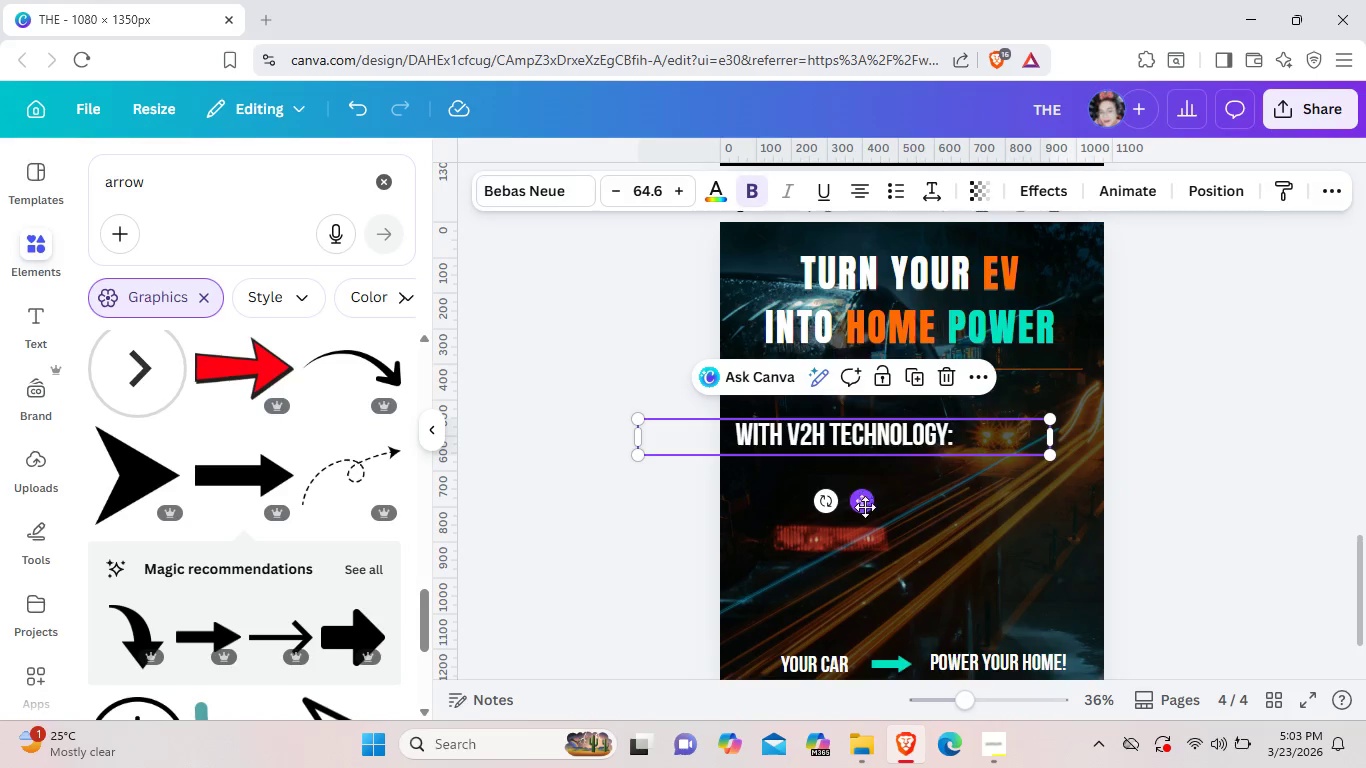 
left_click_drag(start_coordinate=[865, 499], to_coordinate=[863, 535])
 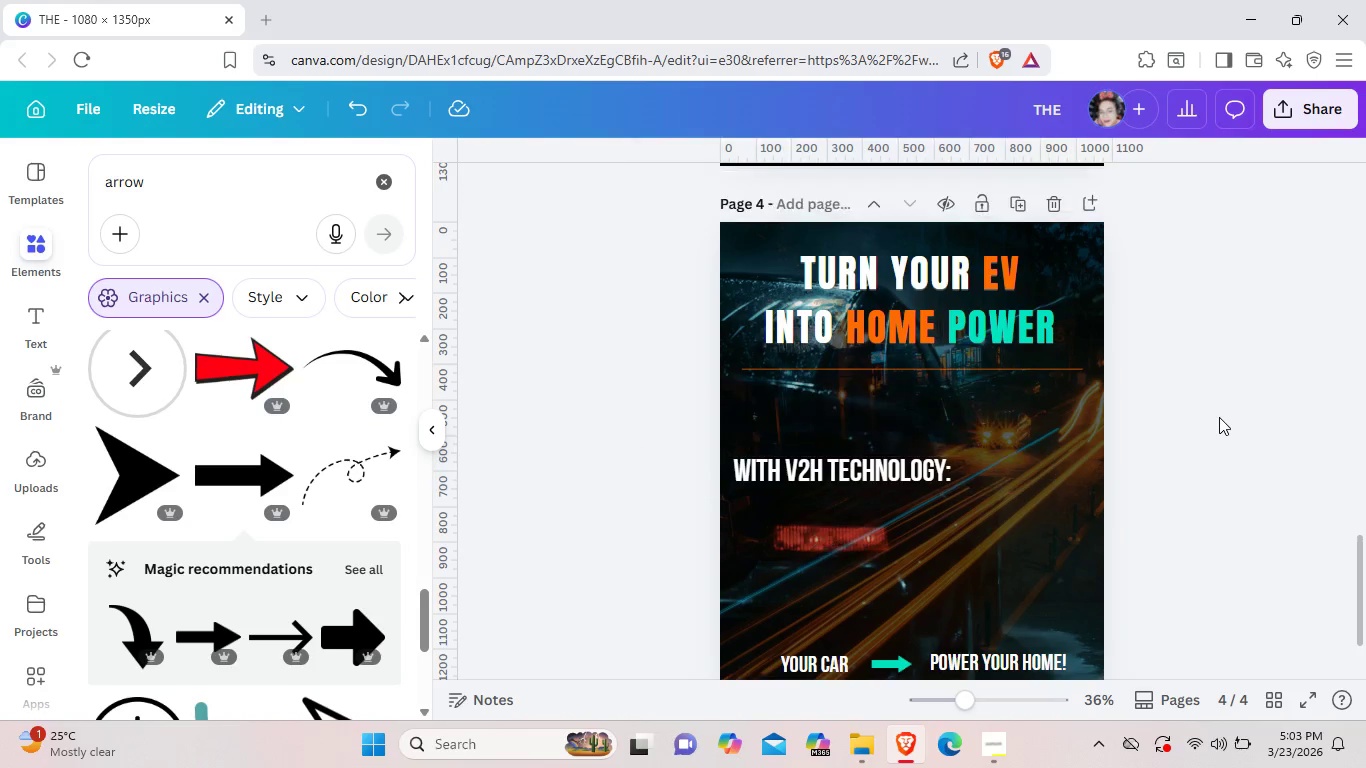 
left_click([1219, 417])
 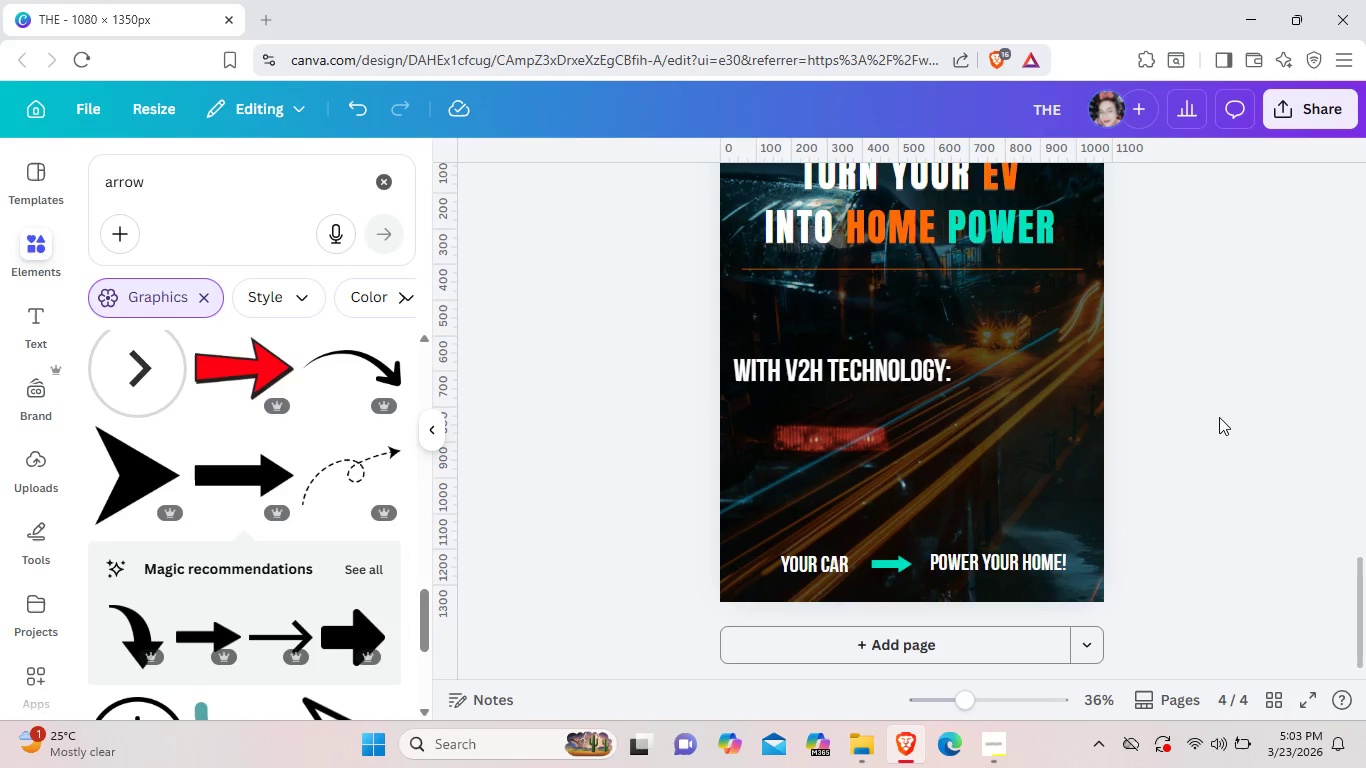 
scroll: coordinate [1219, 417], scroll_direction: down, amount: 1.0
 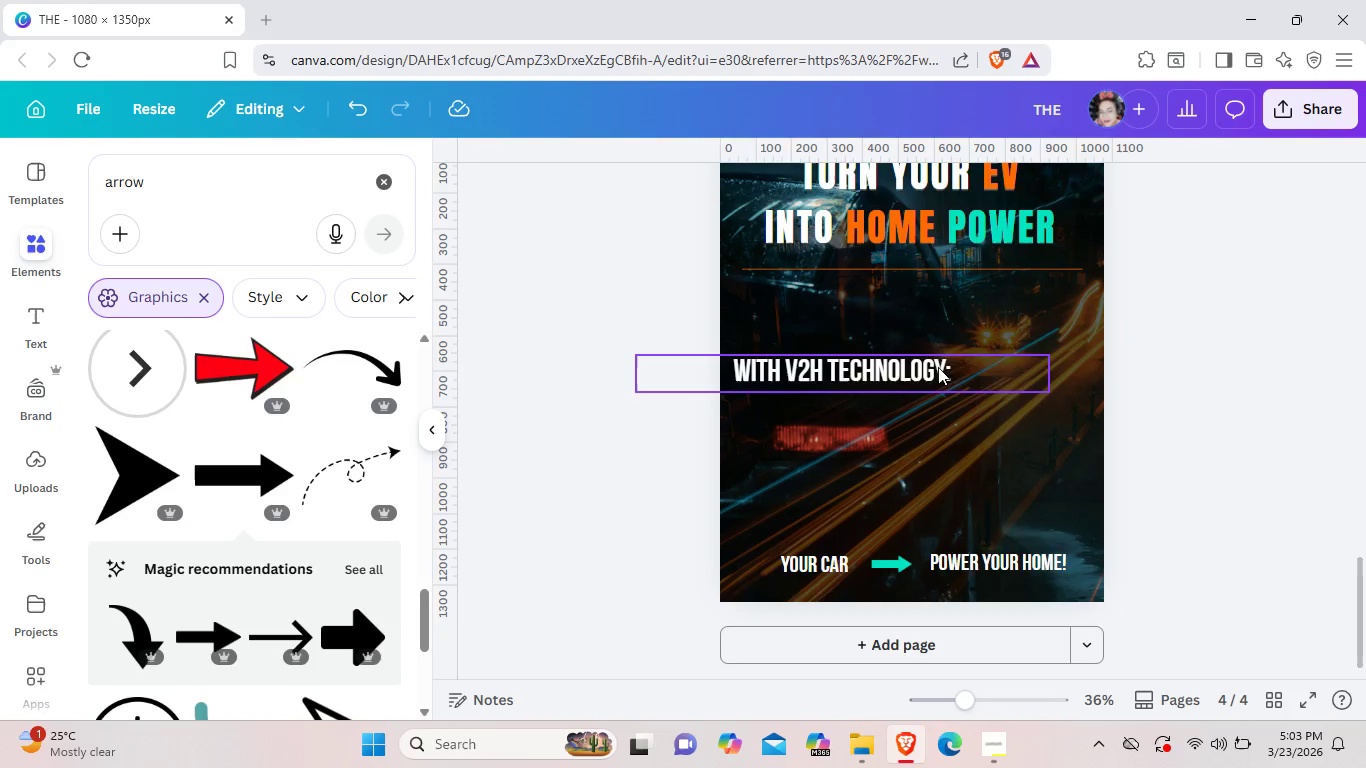 
left_click_drag(start_coordinate=[896, 372], to_coordinate=[963, 332])
 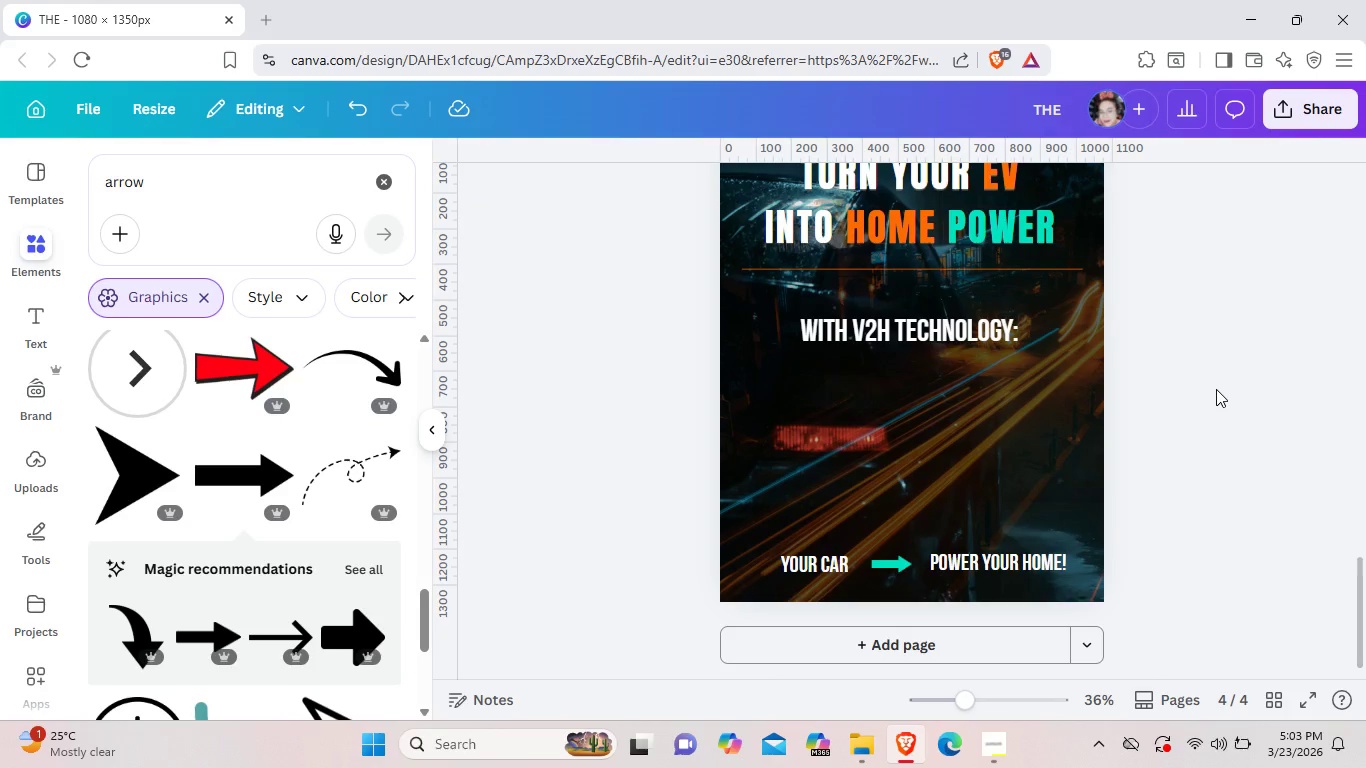 
left_click([1216, 389])
 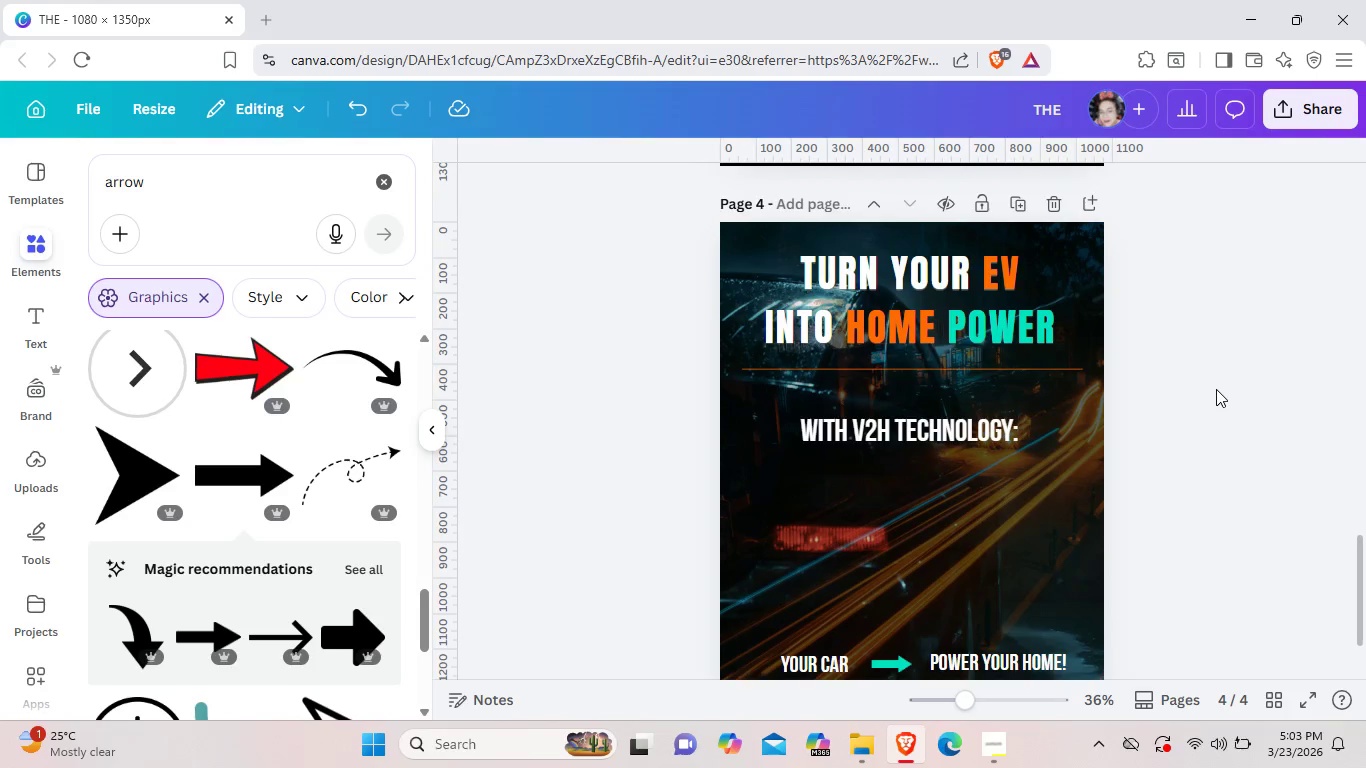 
scroll: coordinate [1216, 389], scroll_direction: up, amount: 1.0
 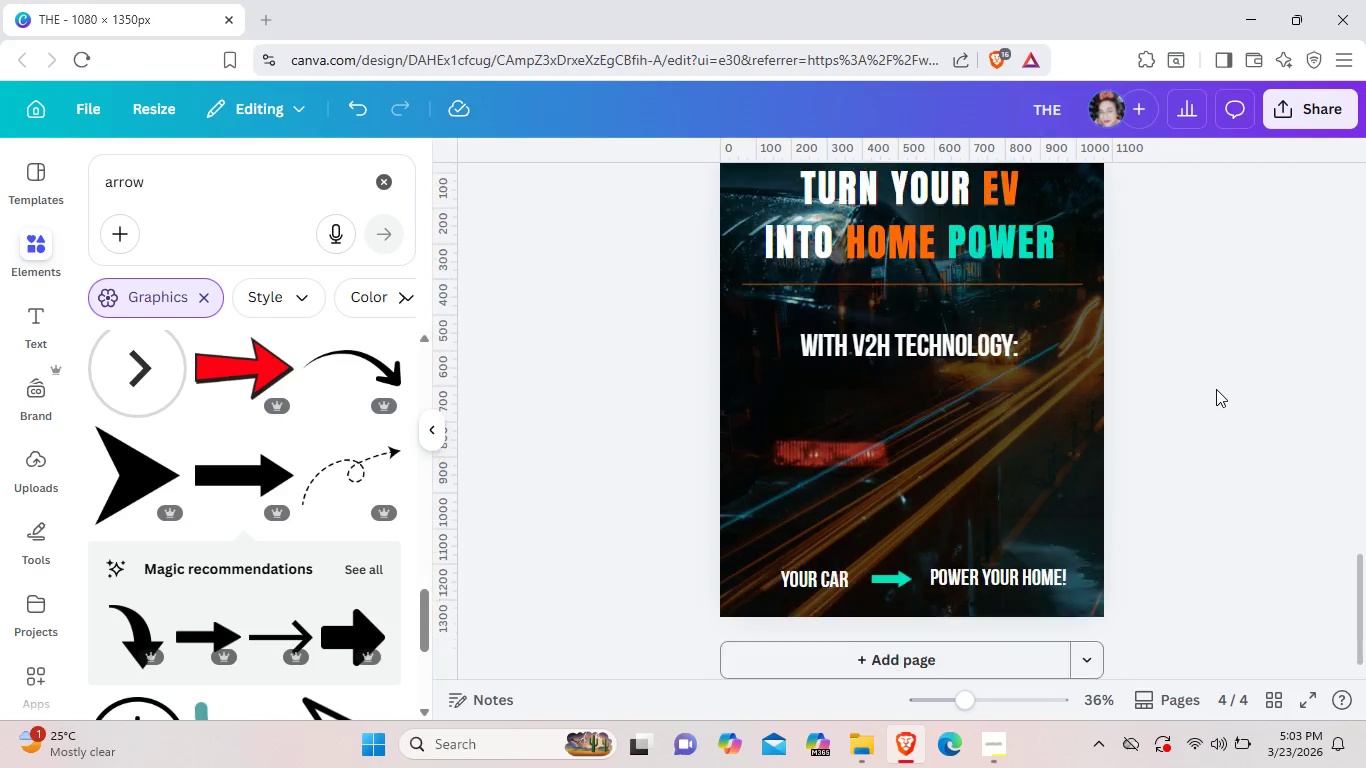 
scroll: coordinate [1216, 389], scroll_direction: down, amount: 1.0
 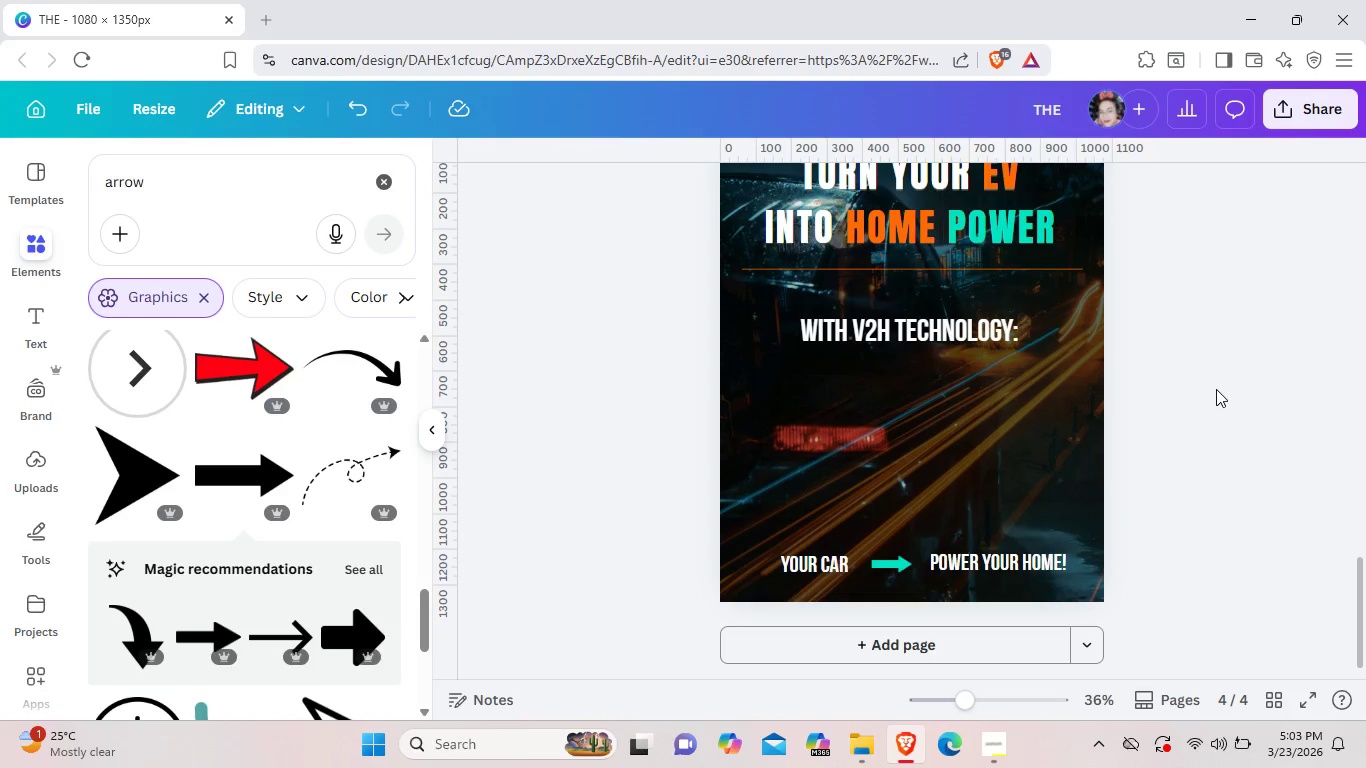 
wait(5.65)
 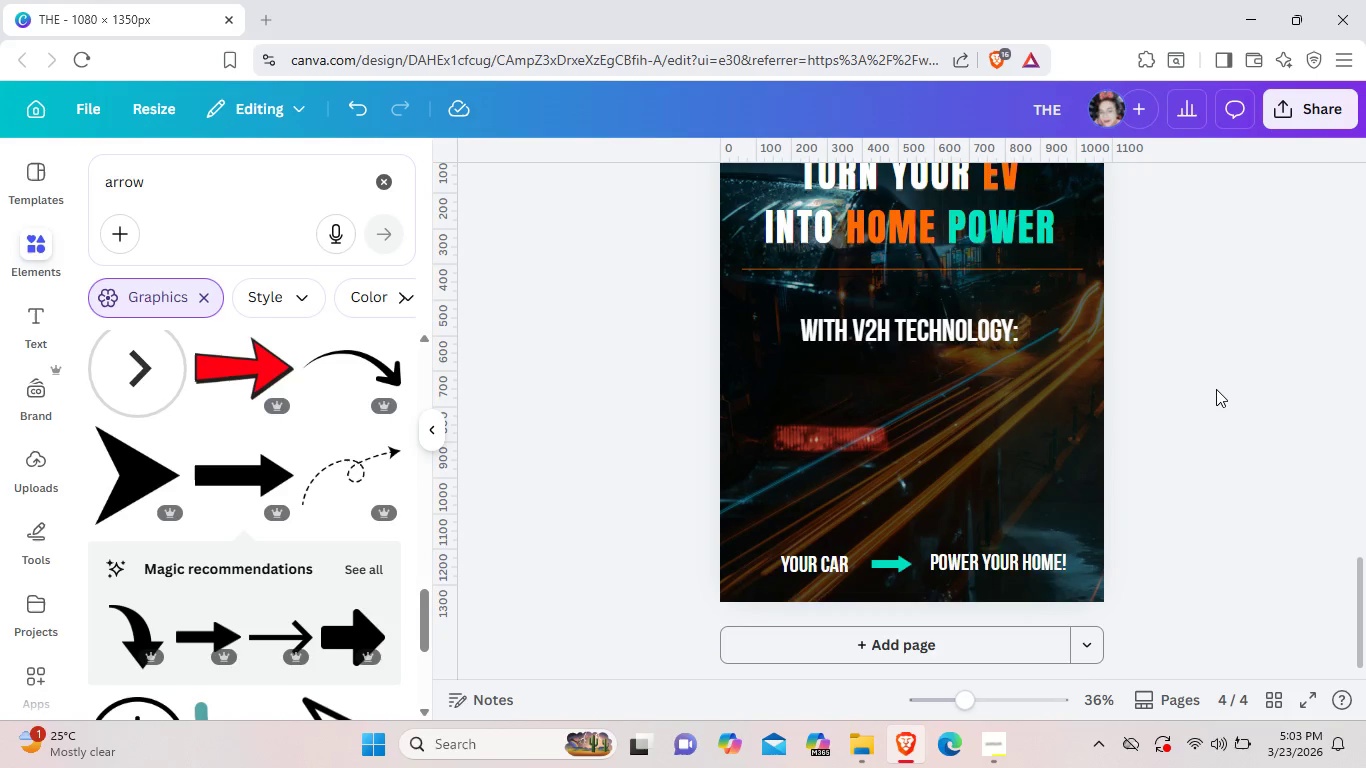 
scroll: coordinate [1216, 389], scroll_direction: up, amount: 5.0
 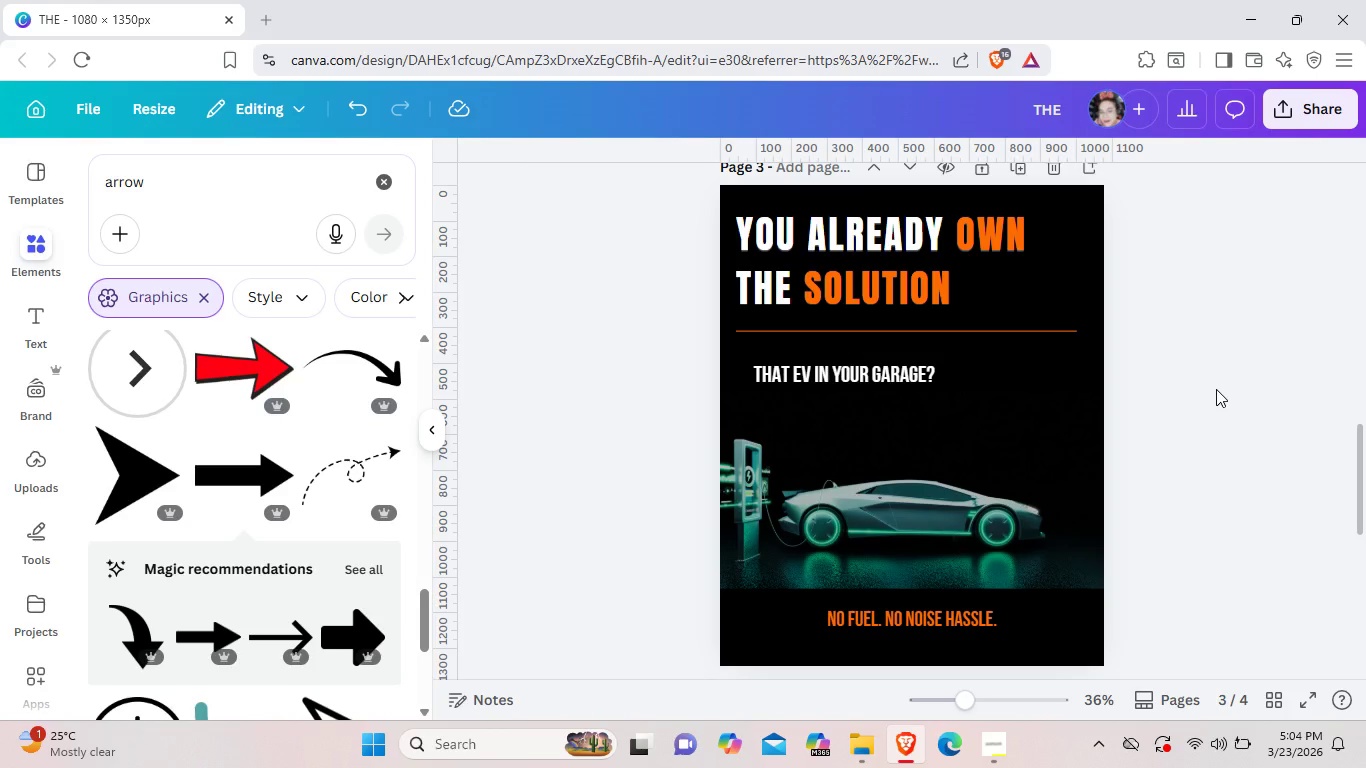 
scroll: coordinate [1216, 389], scroll_direction: down, amount: 1.0
 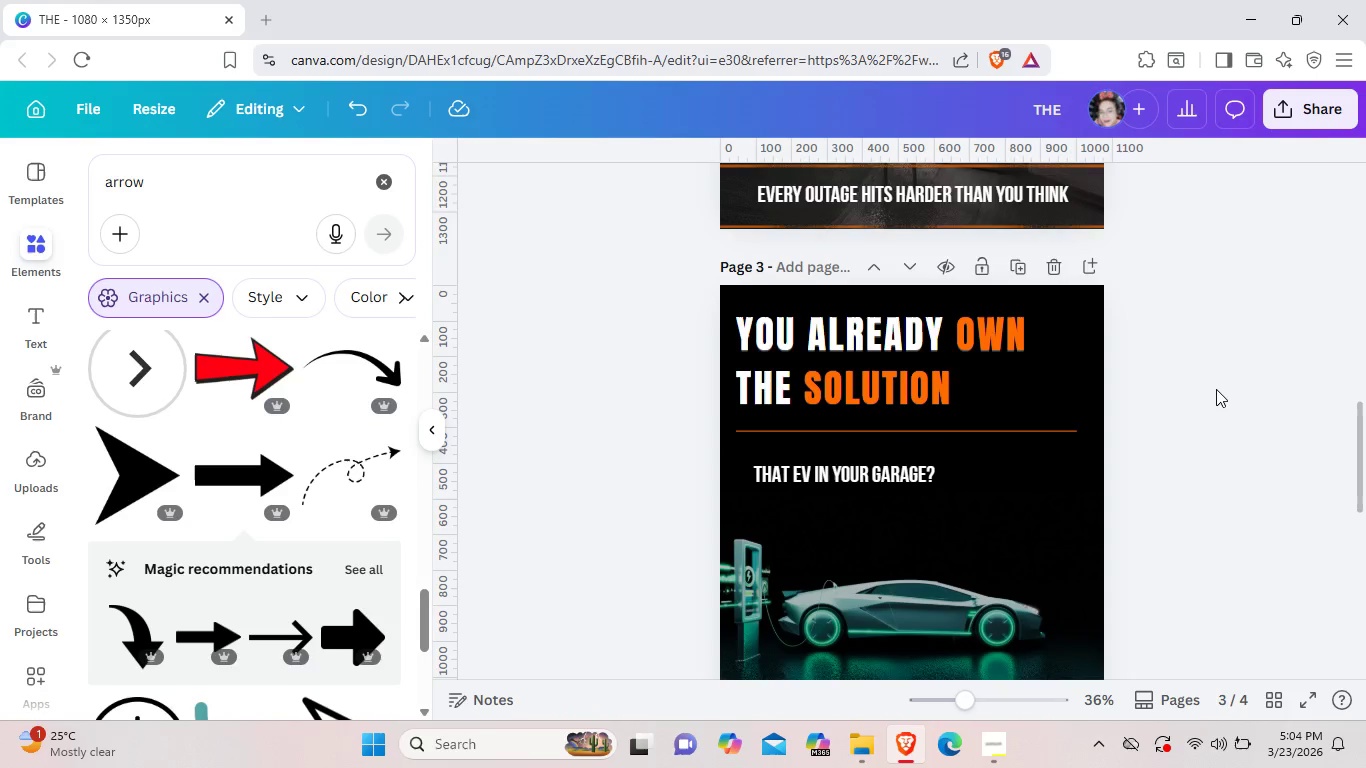 
scroll: coordinate [1216, 389], scroll_direction: up, amount: 2.0
 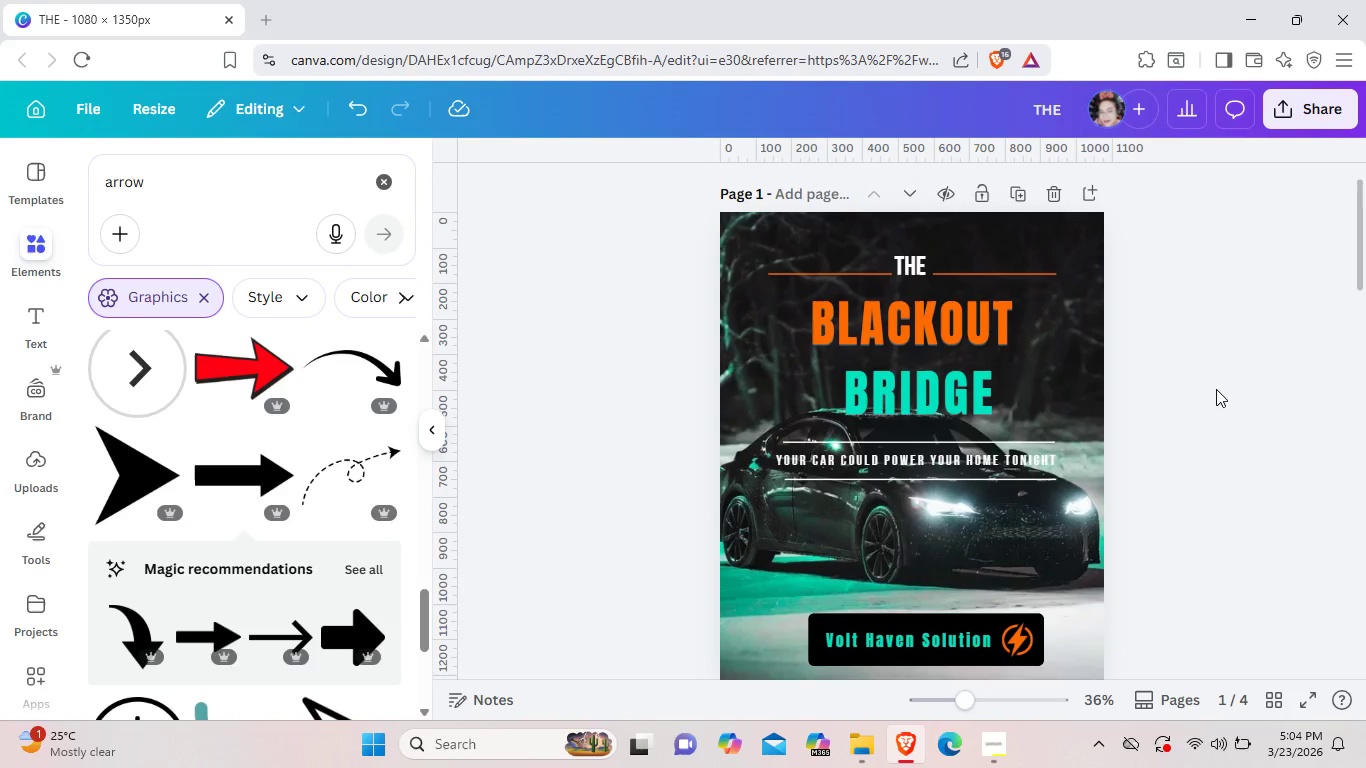 
scroll: coordinate [1216, 389], scroll_direction: down, amount: 1.0
 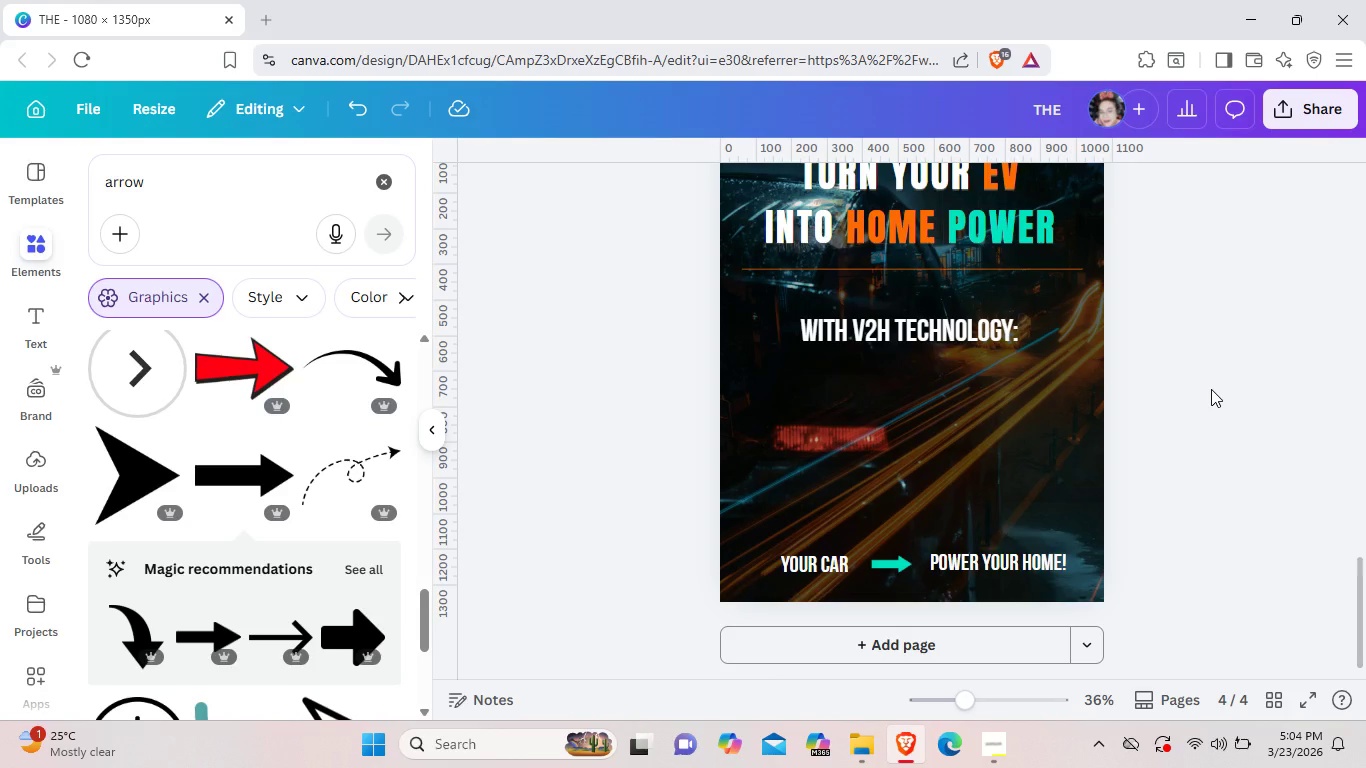 
wait(12.11)
 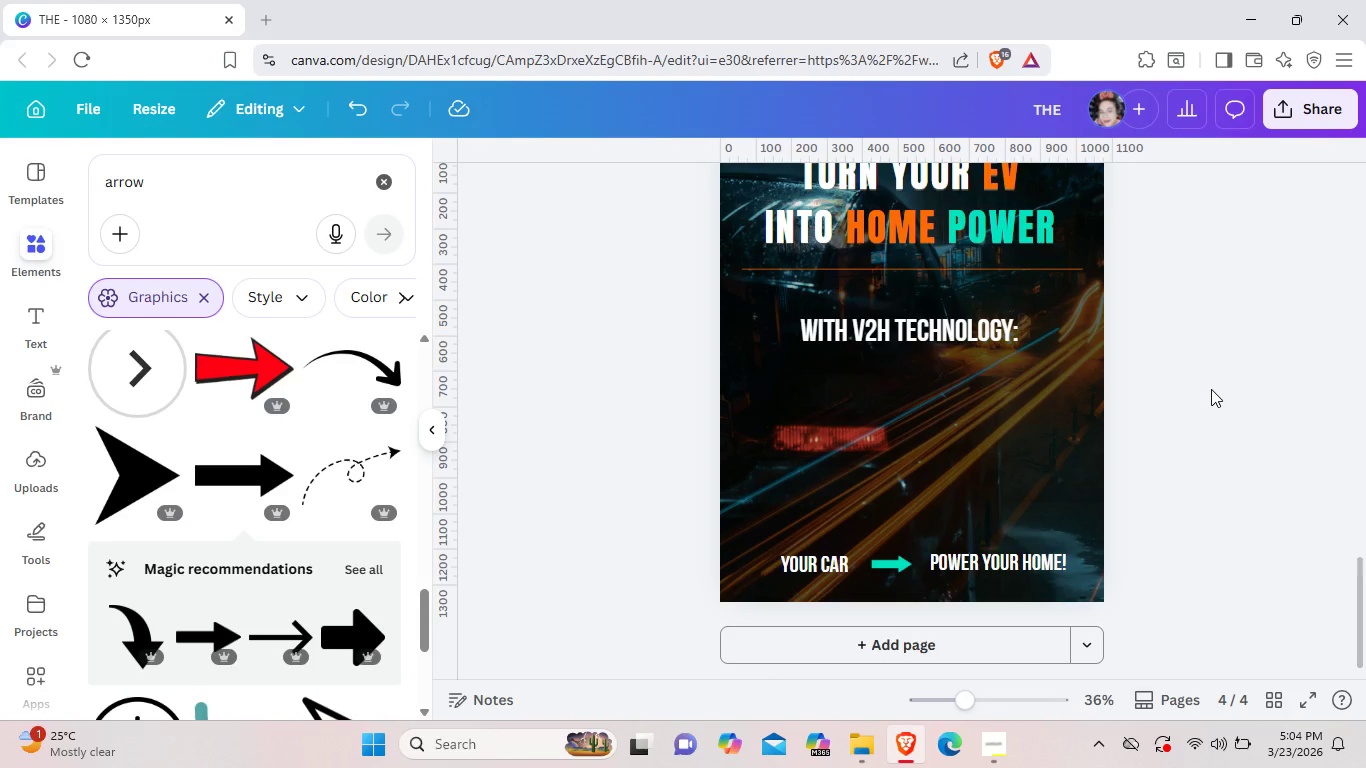 
left_click([983, 742])